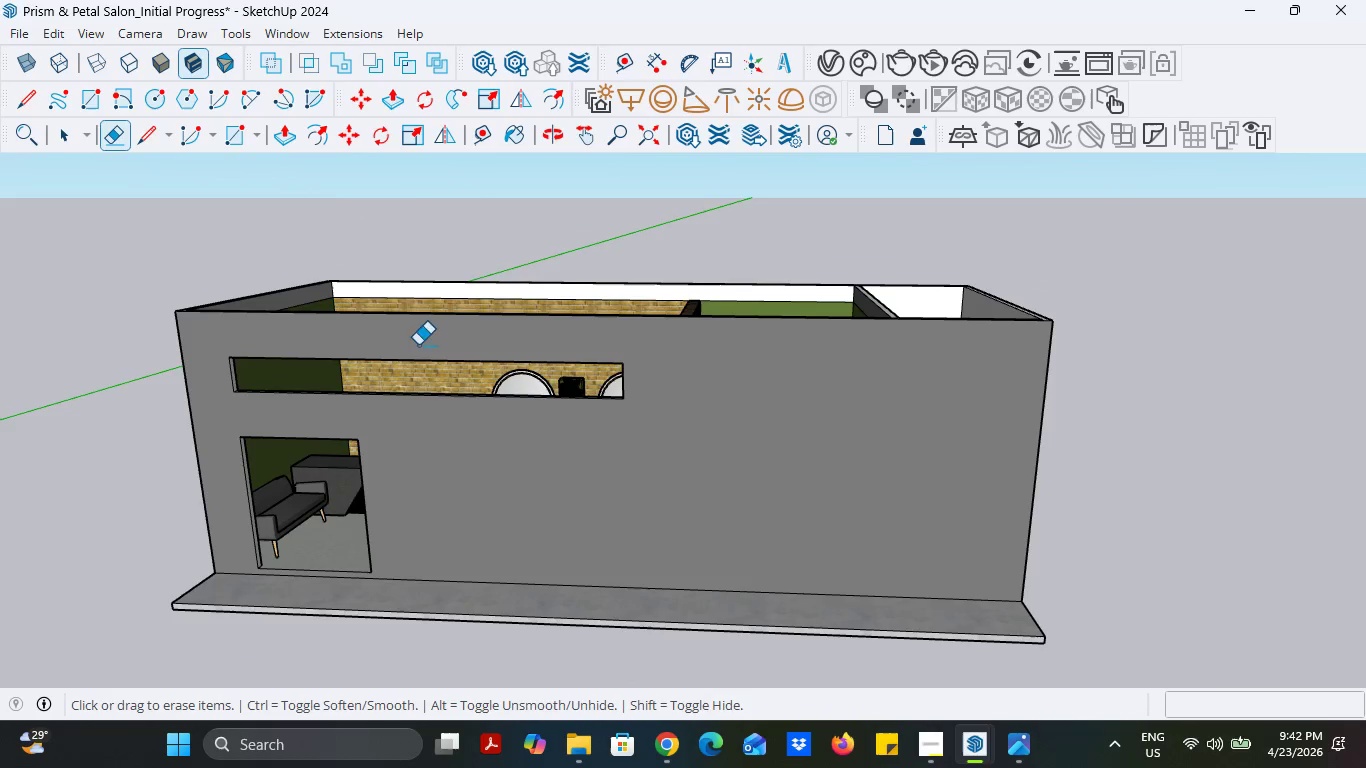 
left_click([153, 144])
 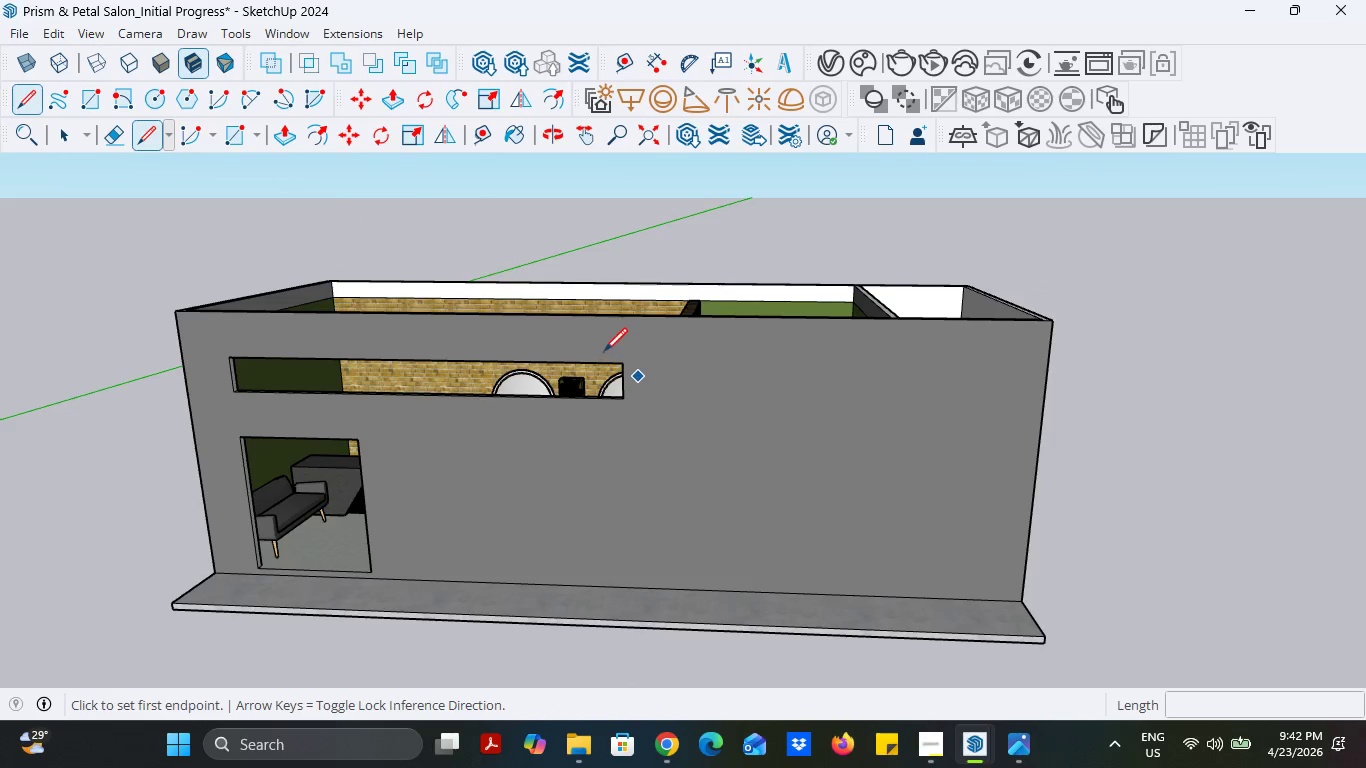 
scroll: coordinate [608, 349], scroll_direction: up, amount: 4.0
 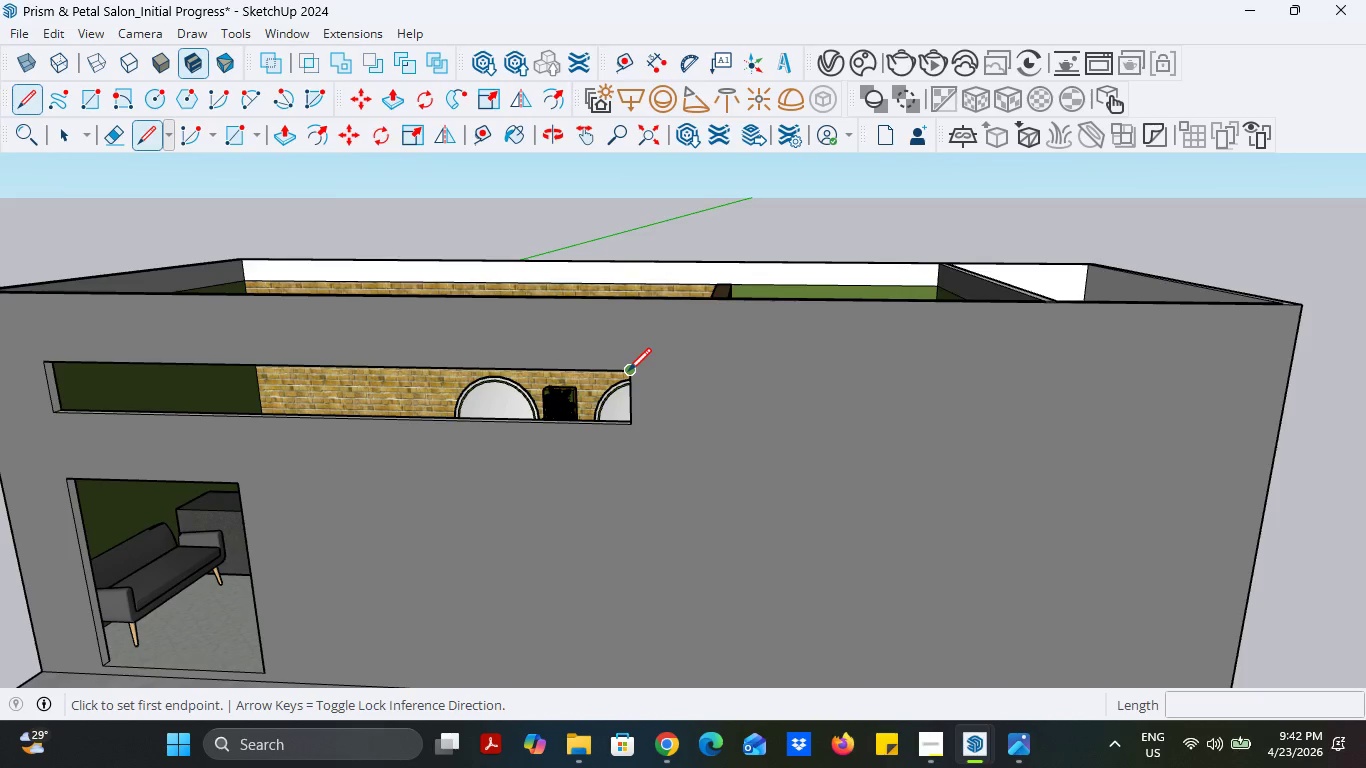 
left_click([630, 372])
 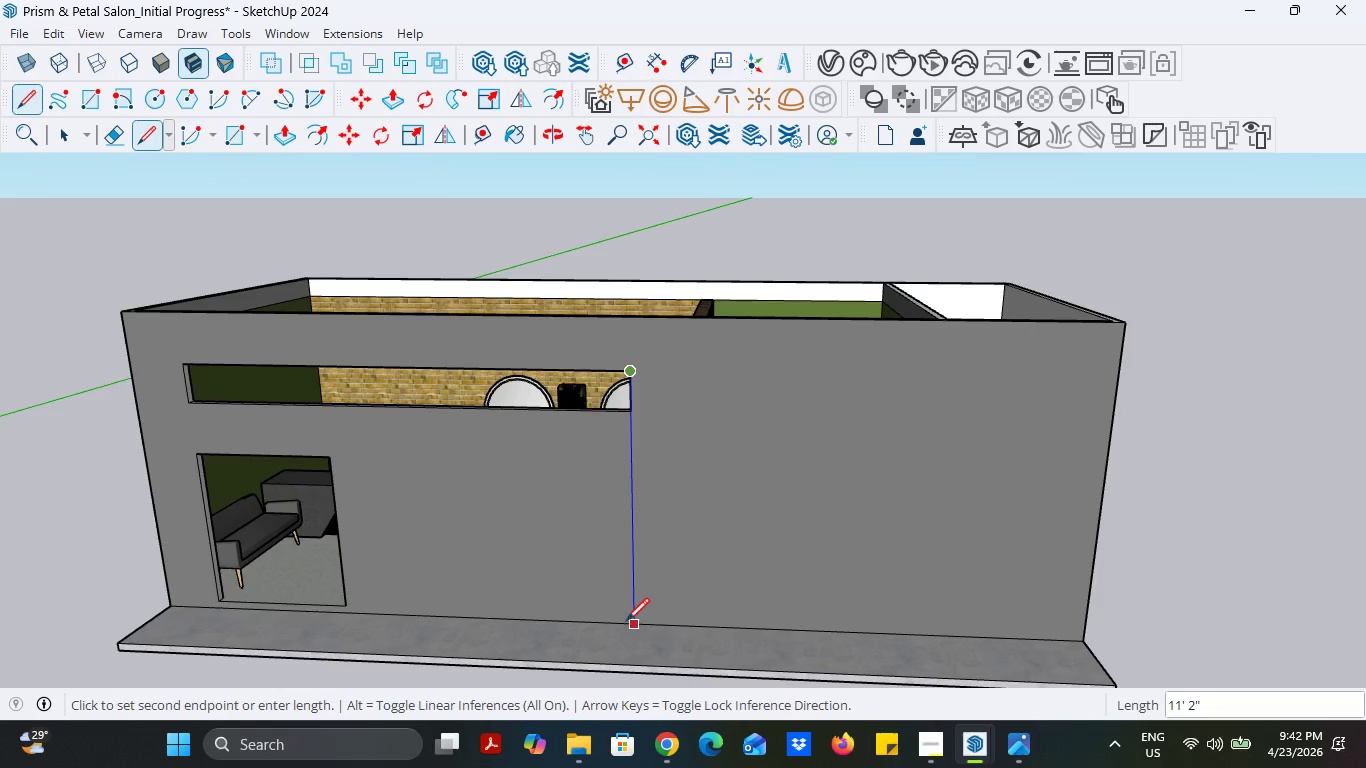 
scroll: coordinate [630, 372], scroll_direction: down, amount: 3.0
 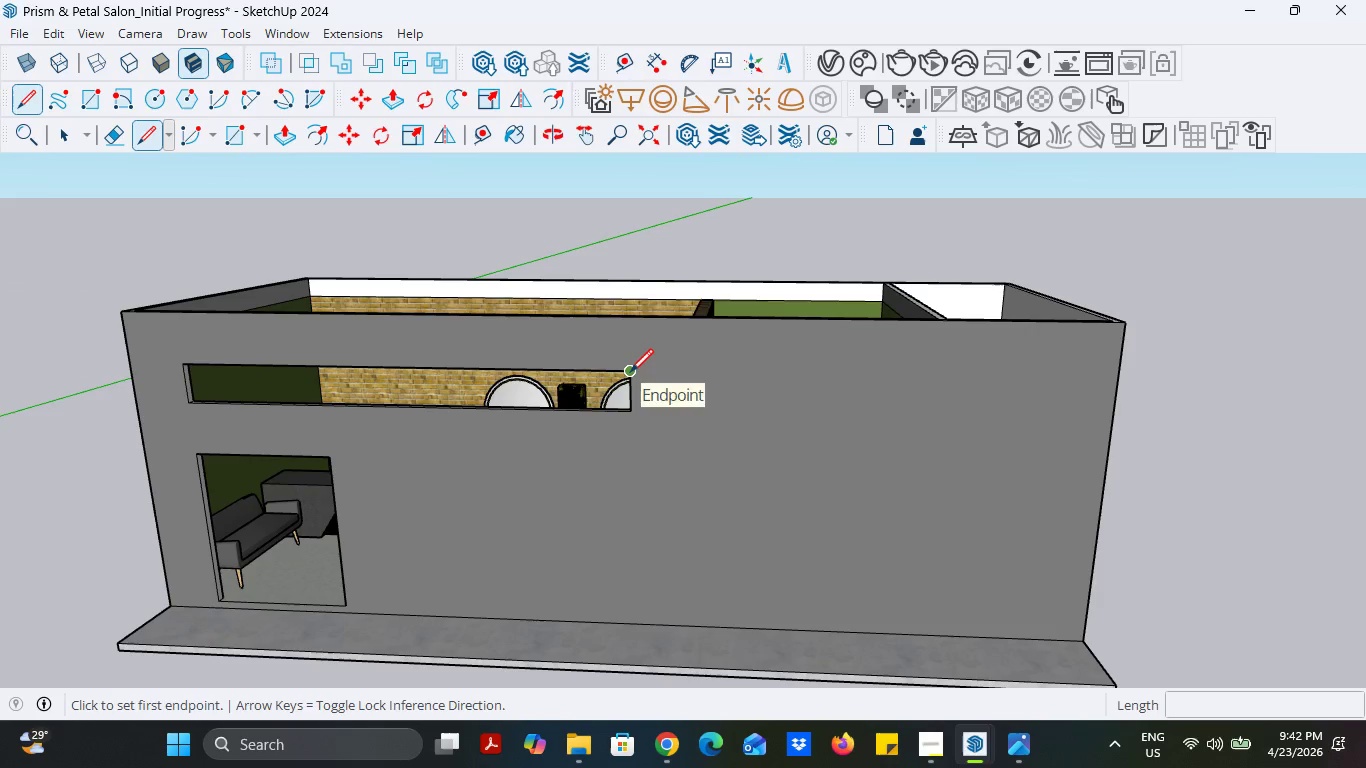 
left_click([626, 621])
 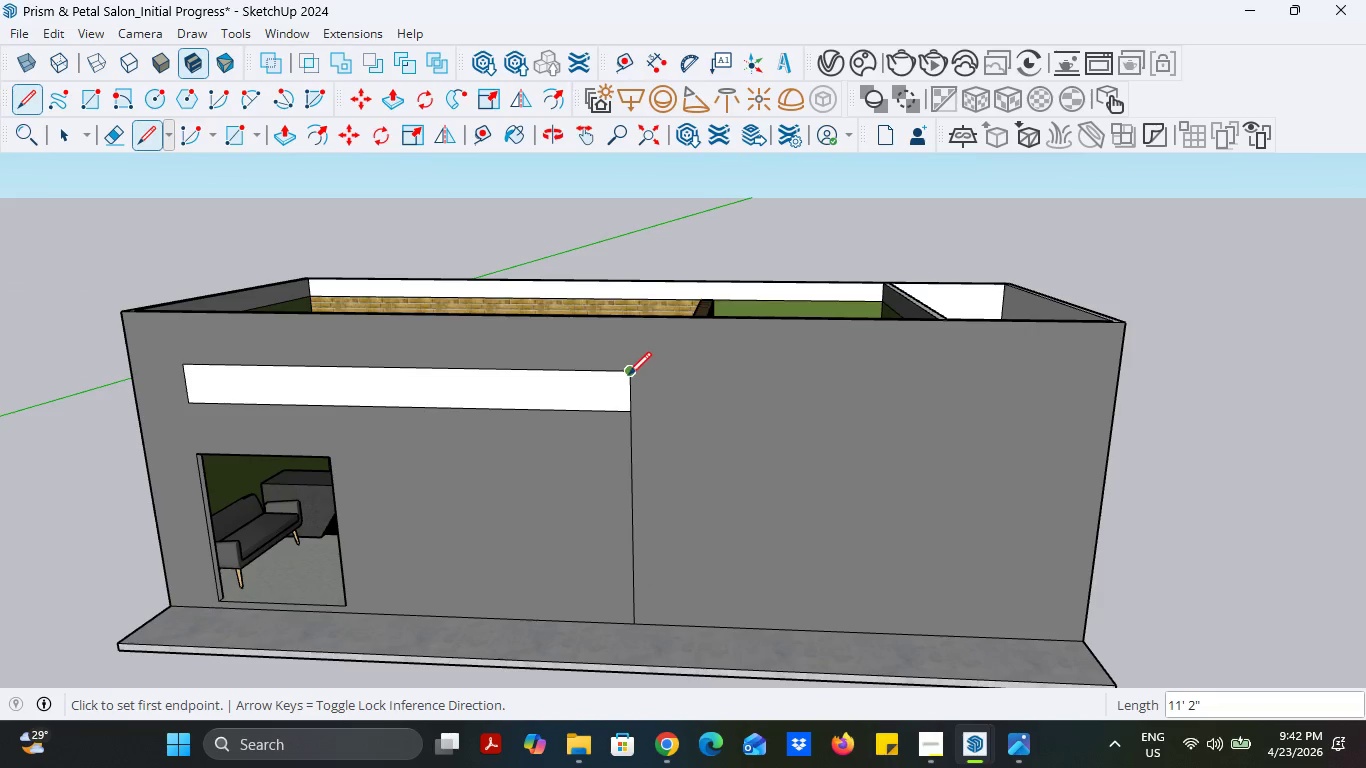 
left_click([628, 375])
 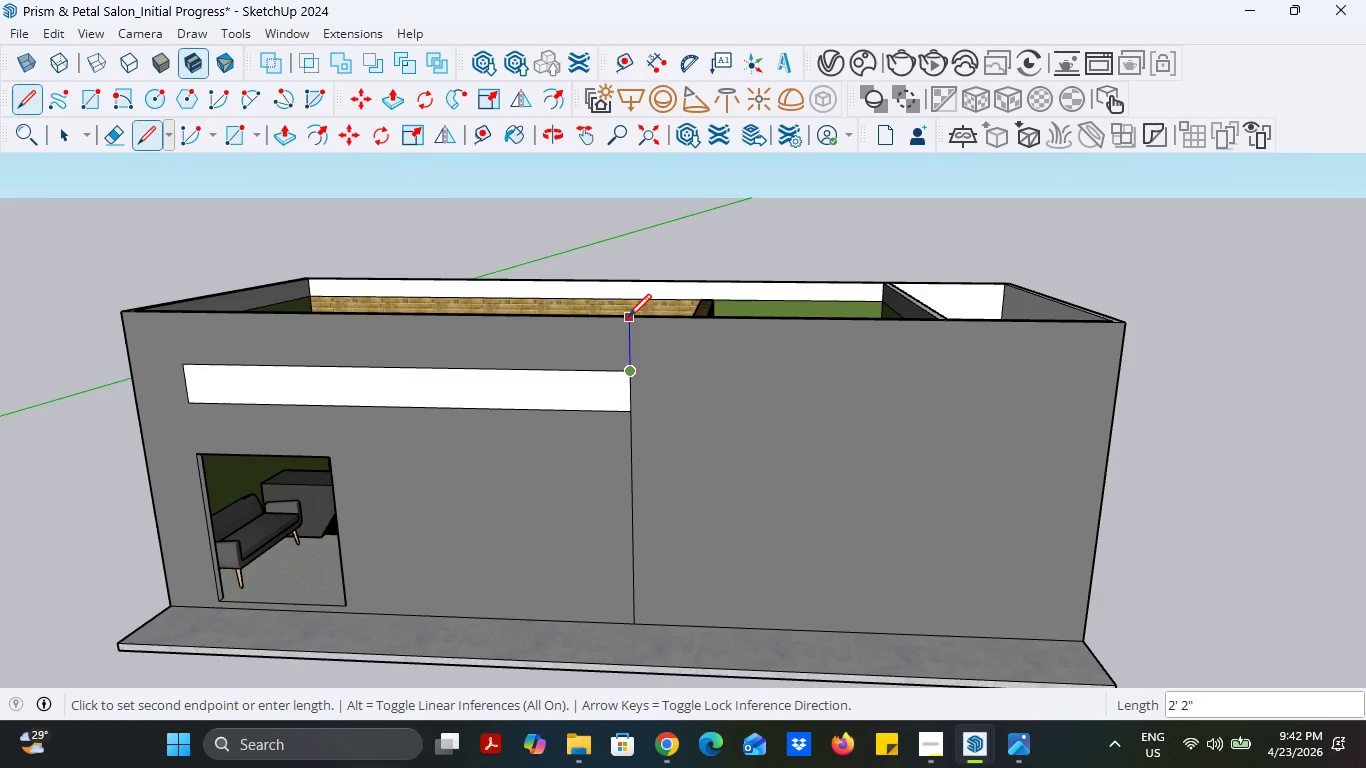 
left_click([628, 317])
 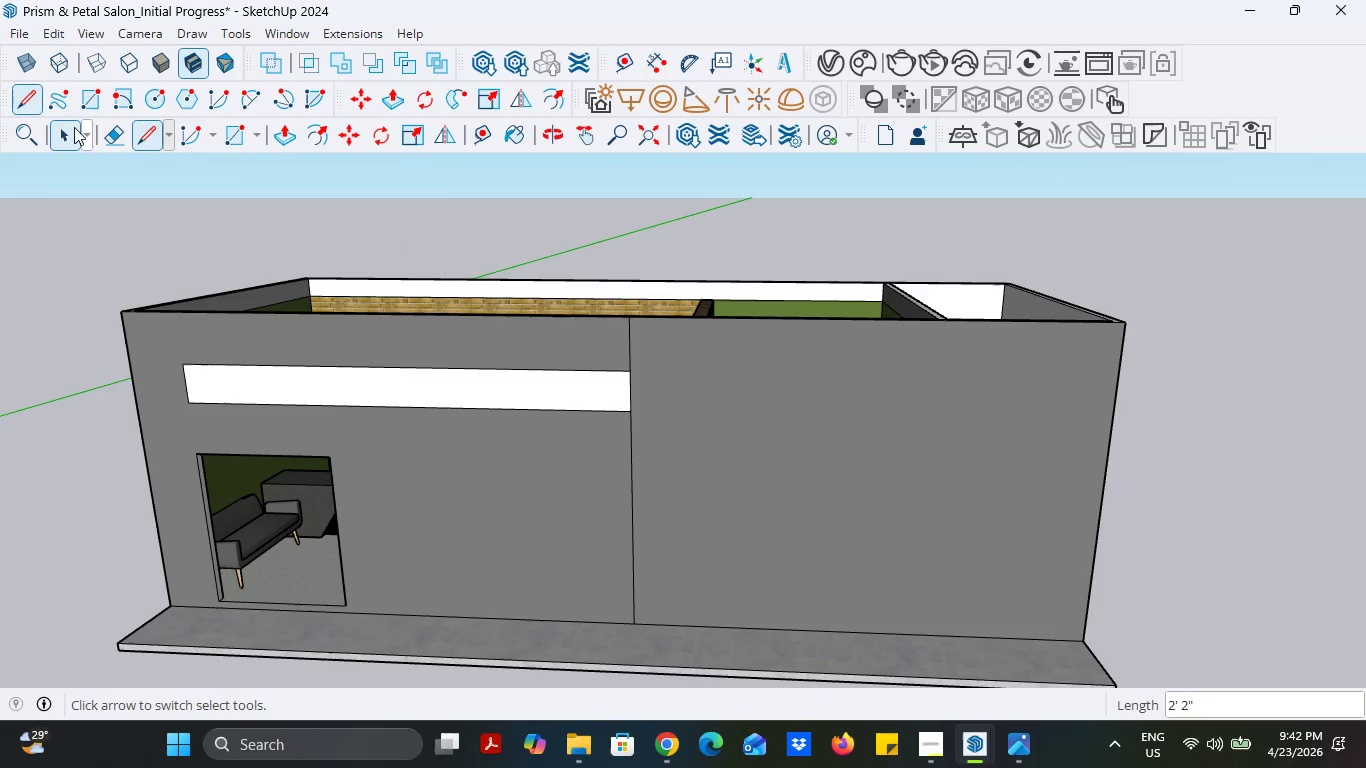 
left_click([72, 127])
 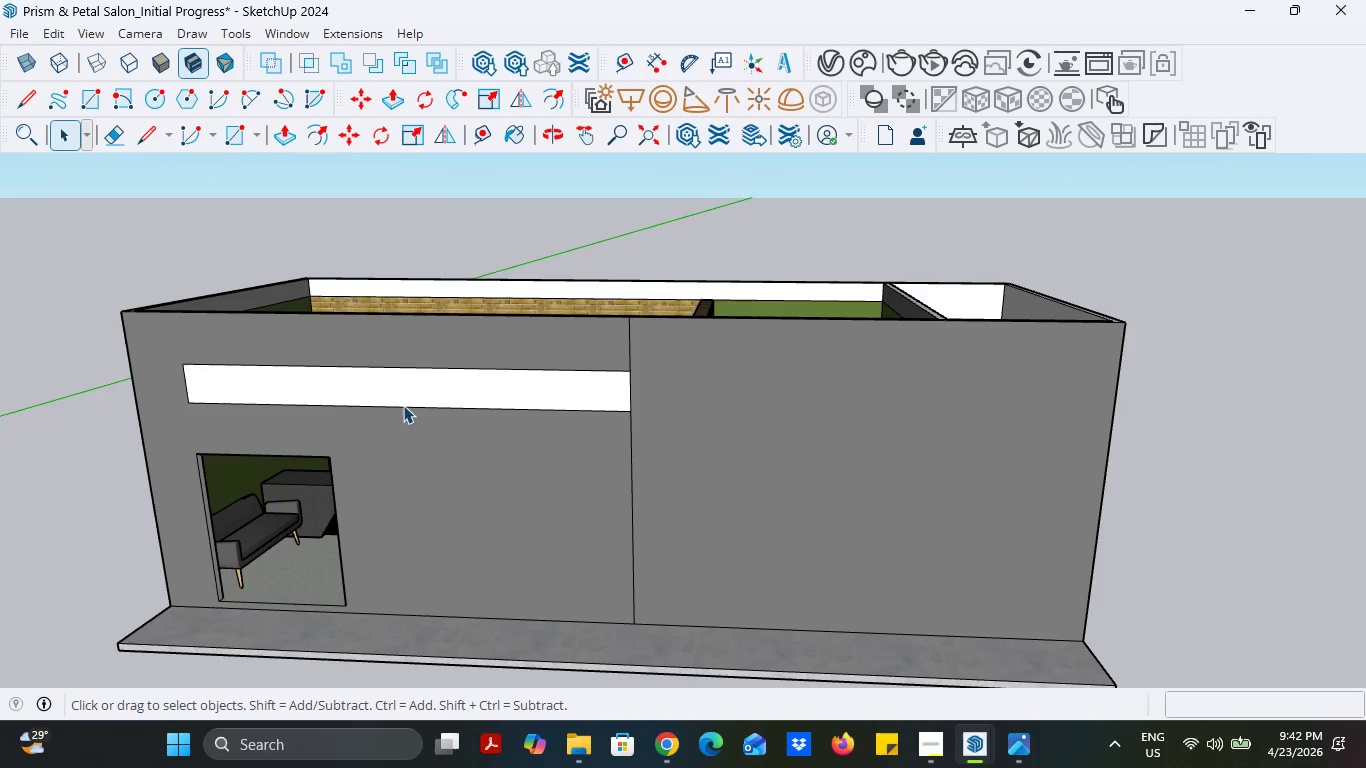 
left_click([416, 396])
 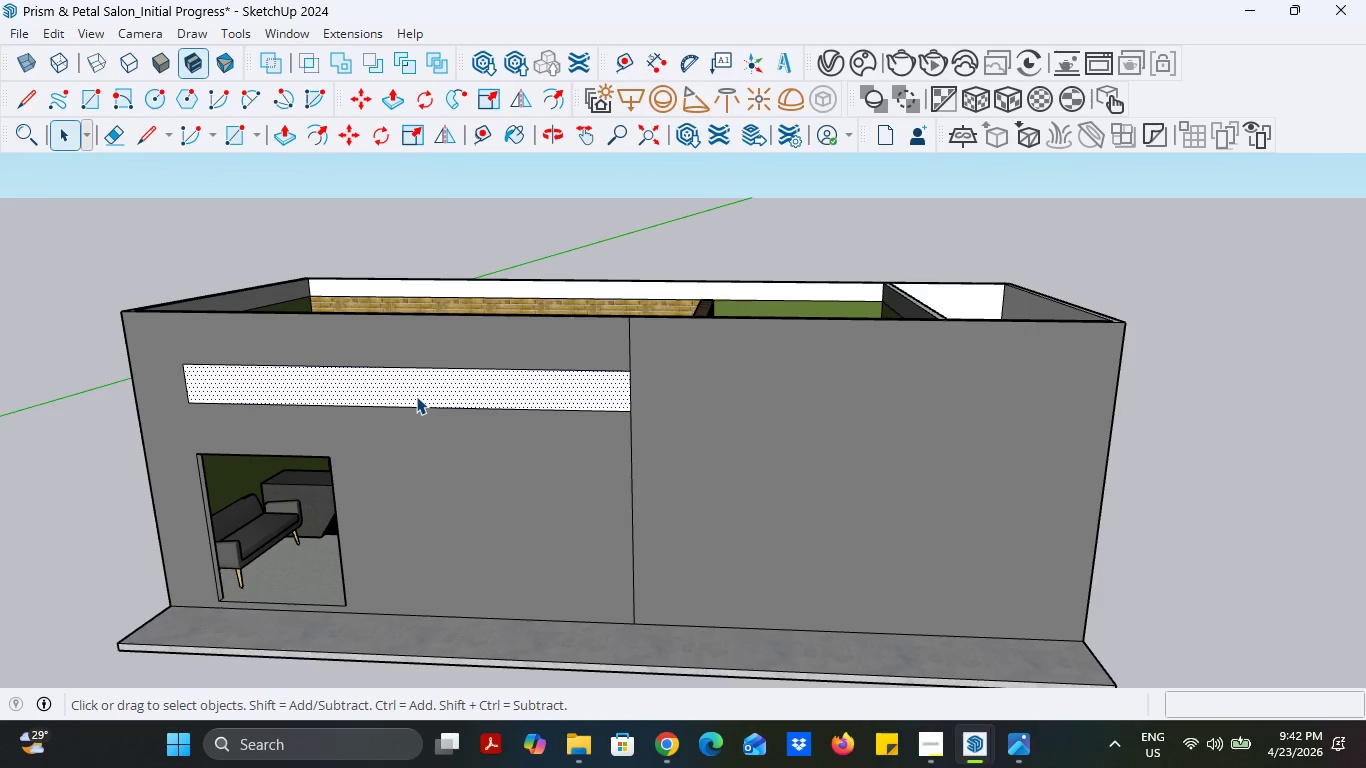 
key(Delete)
 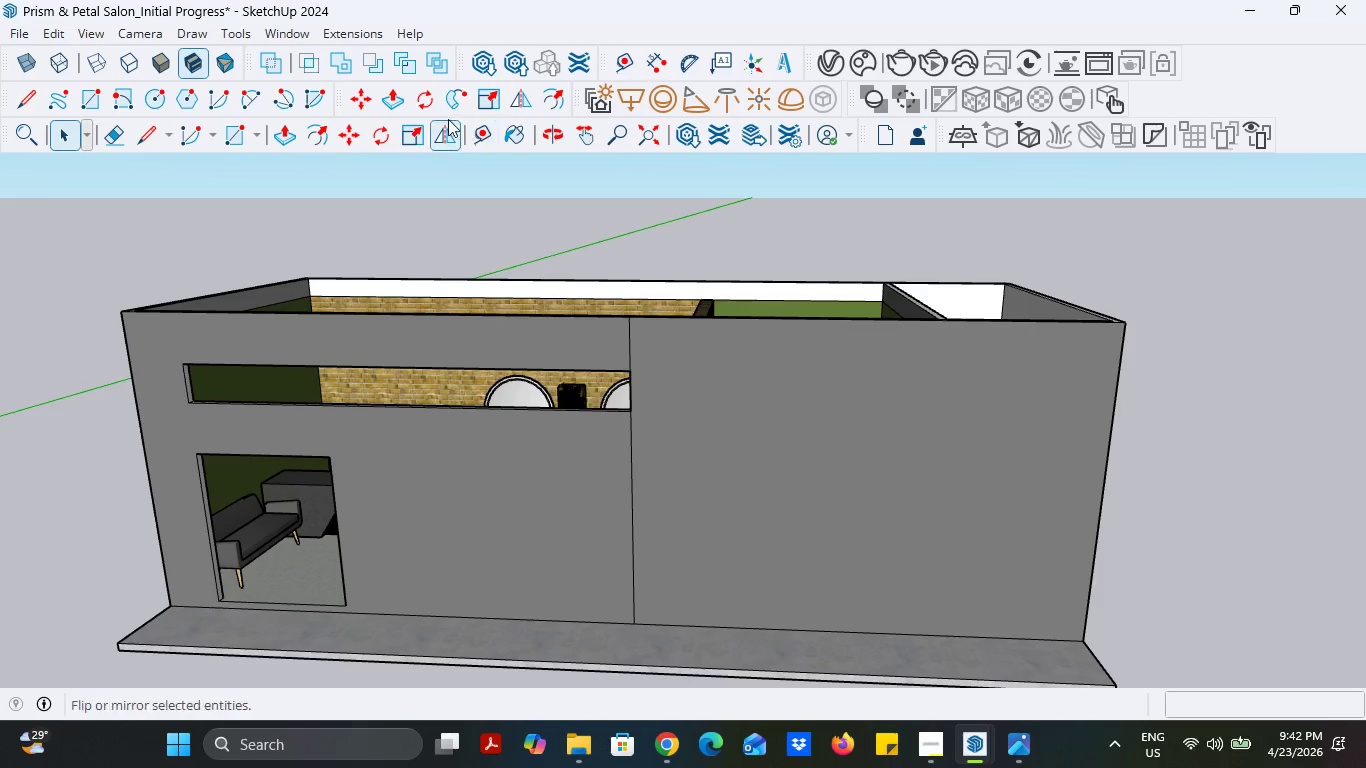 
left_click([503, 130])
 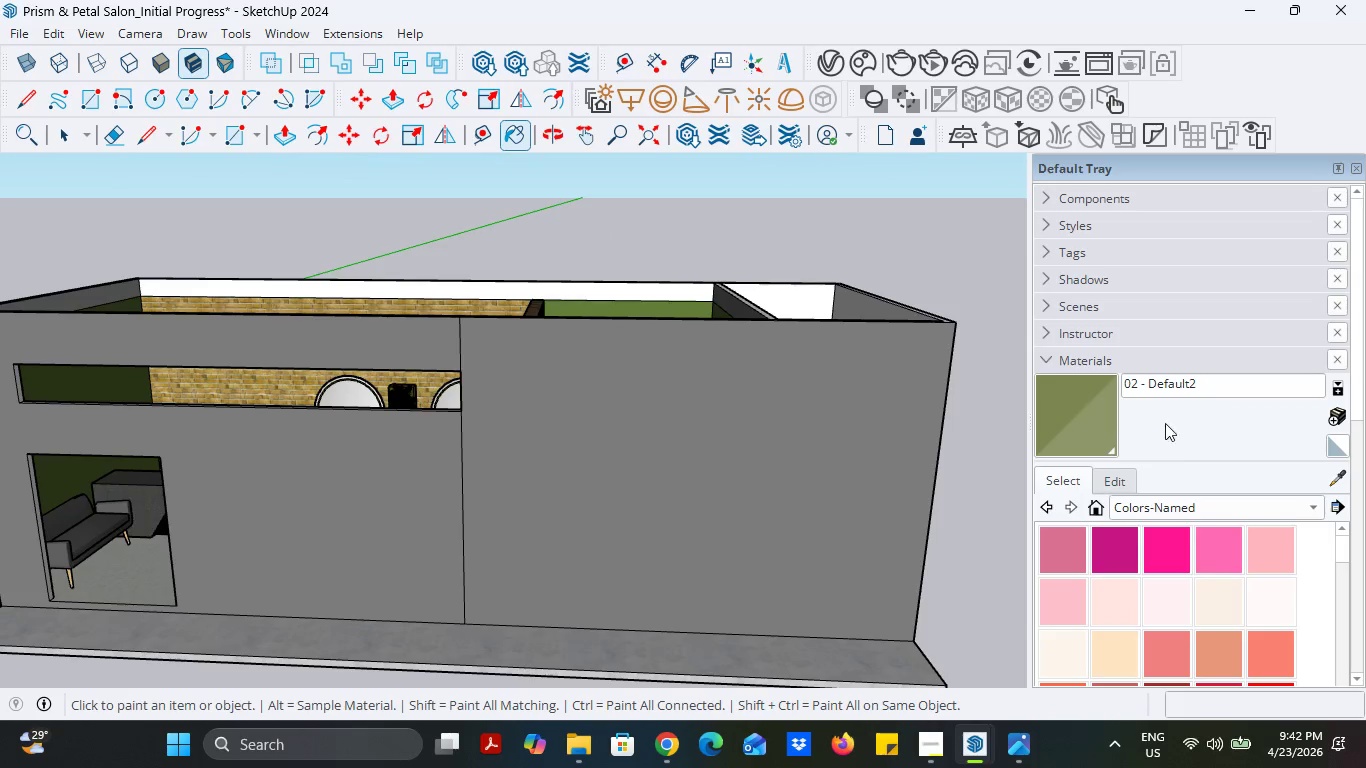 
left_click([1142, 505])
 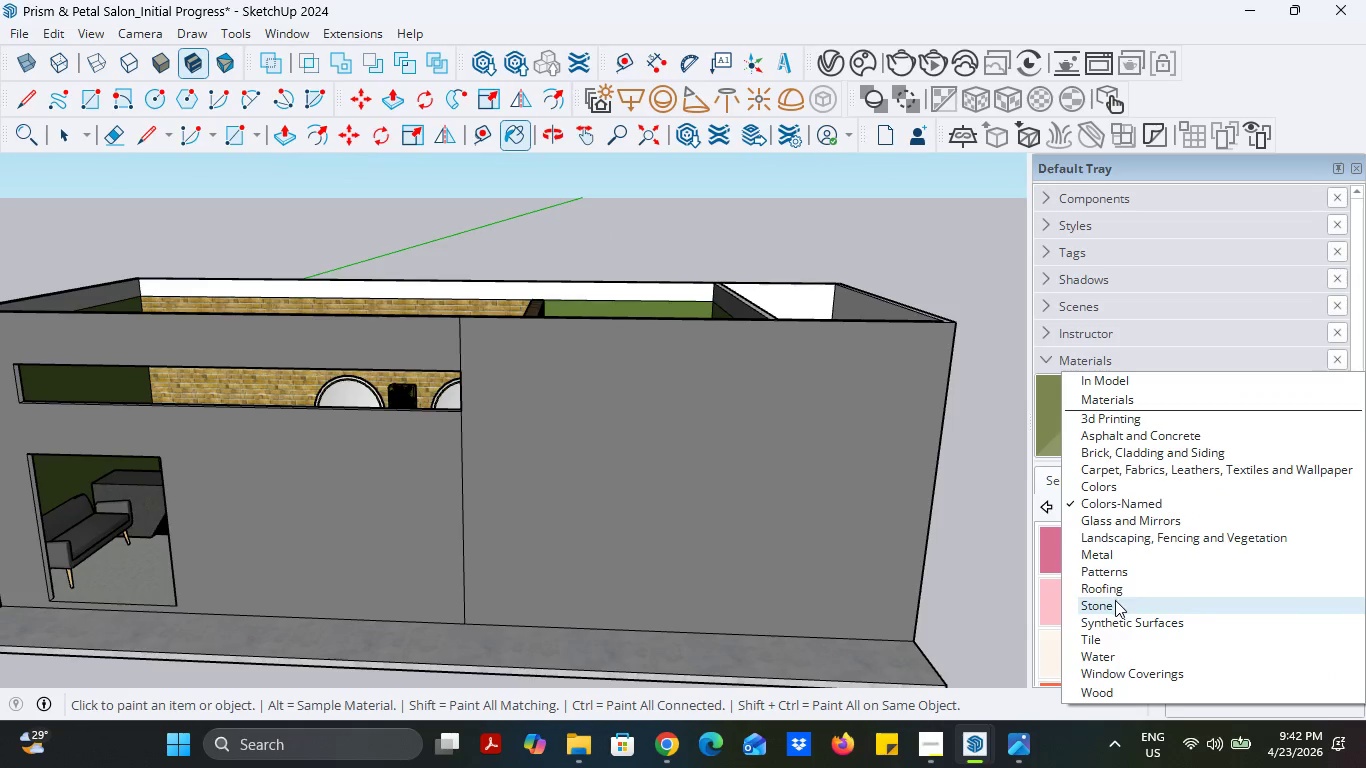 
left_click([1116, 603])
 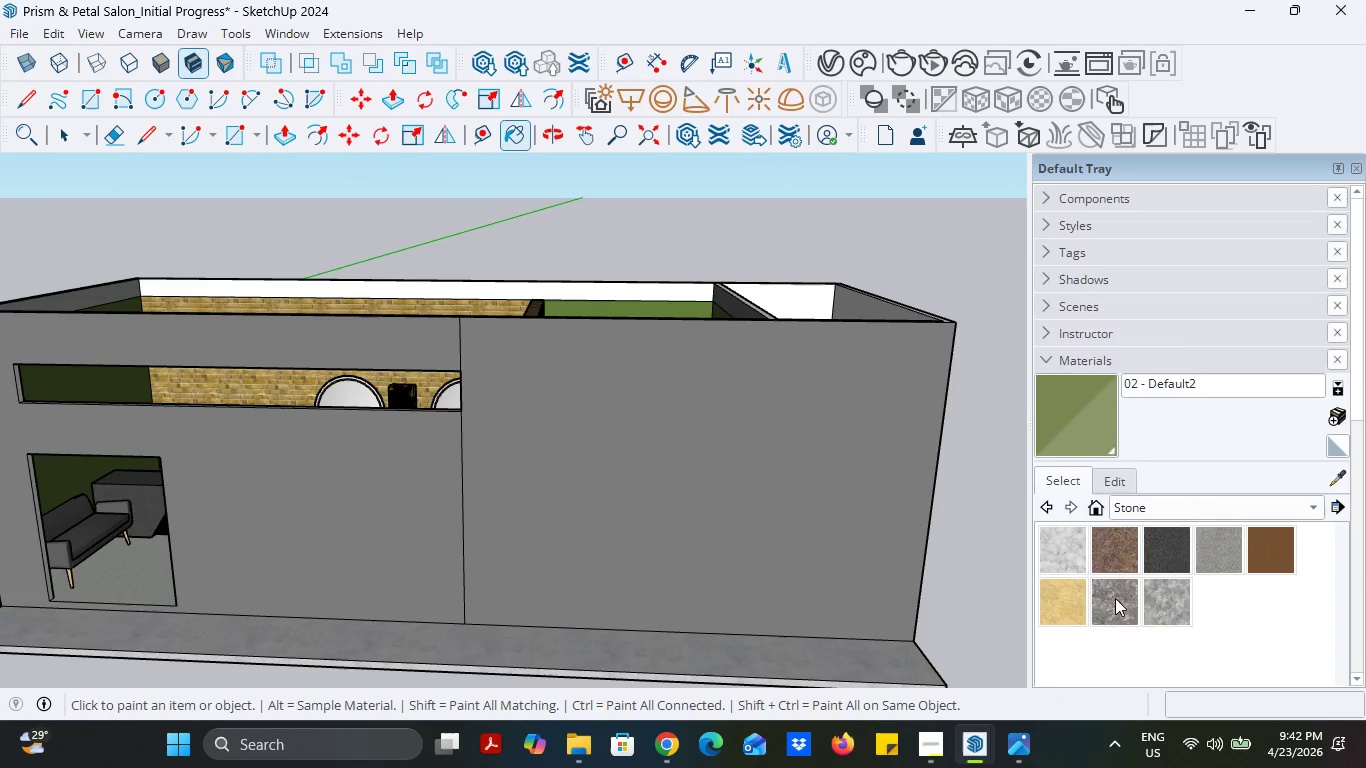 
double_click([1168, 600])
 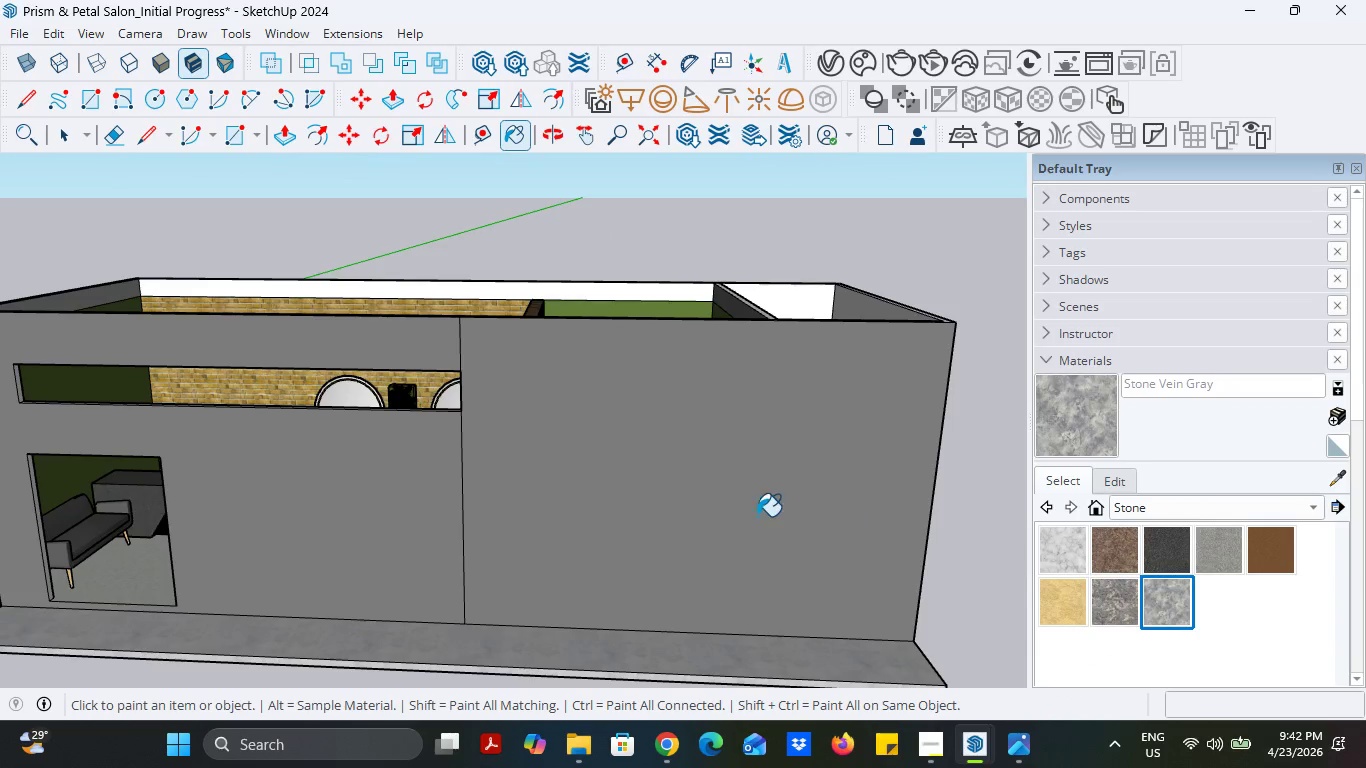 
triple_click([757, 516])
 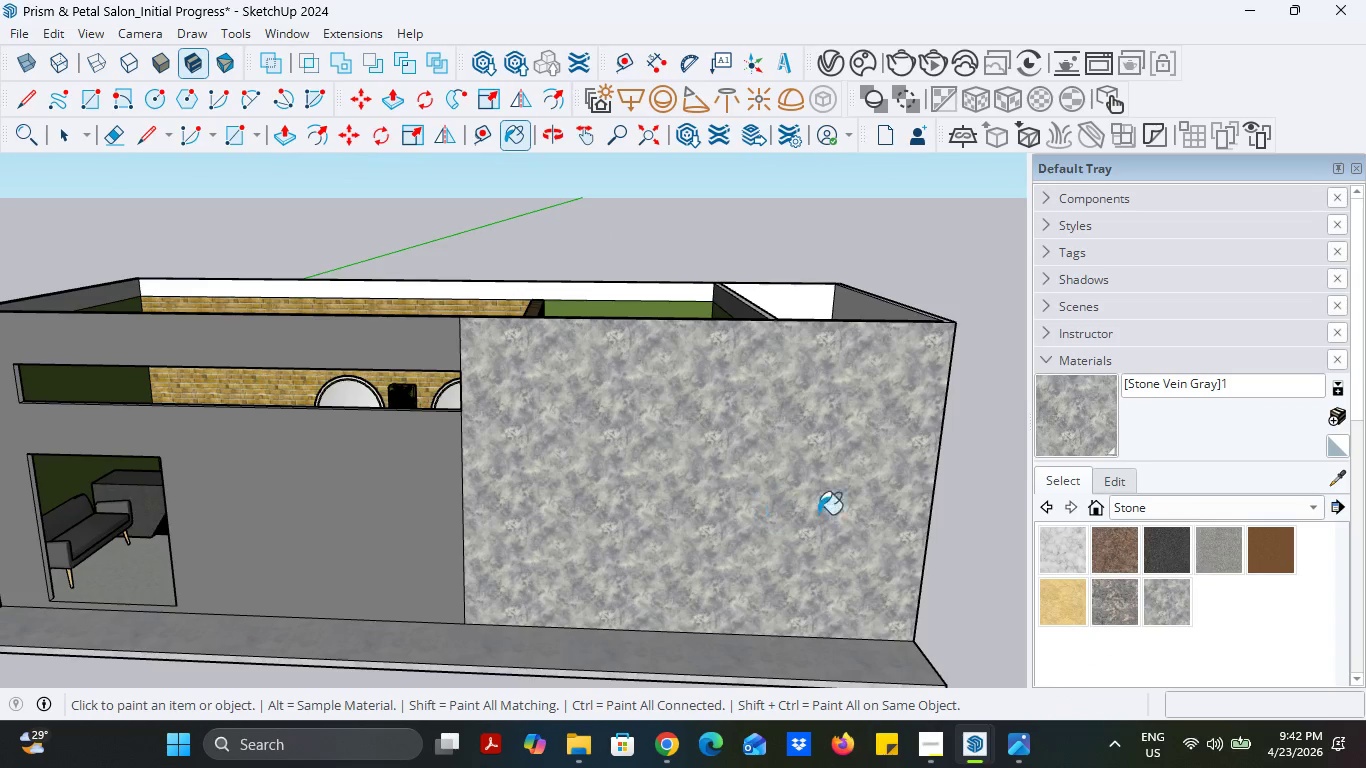 
scroll: coordinate [893, 519], scroll_direction: down, amount: 5.0
 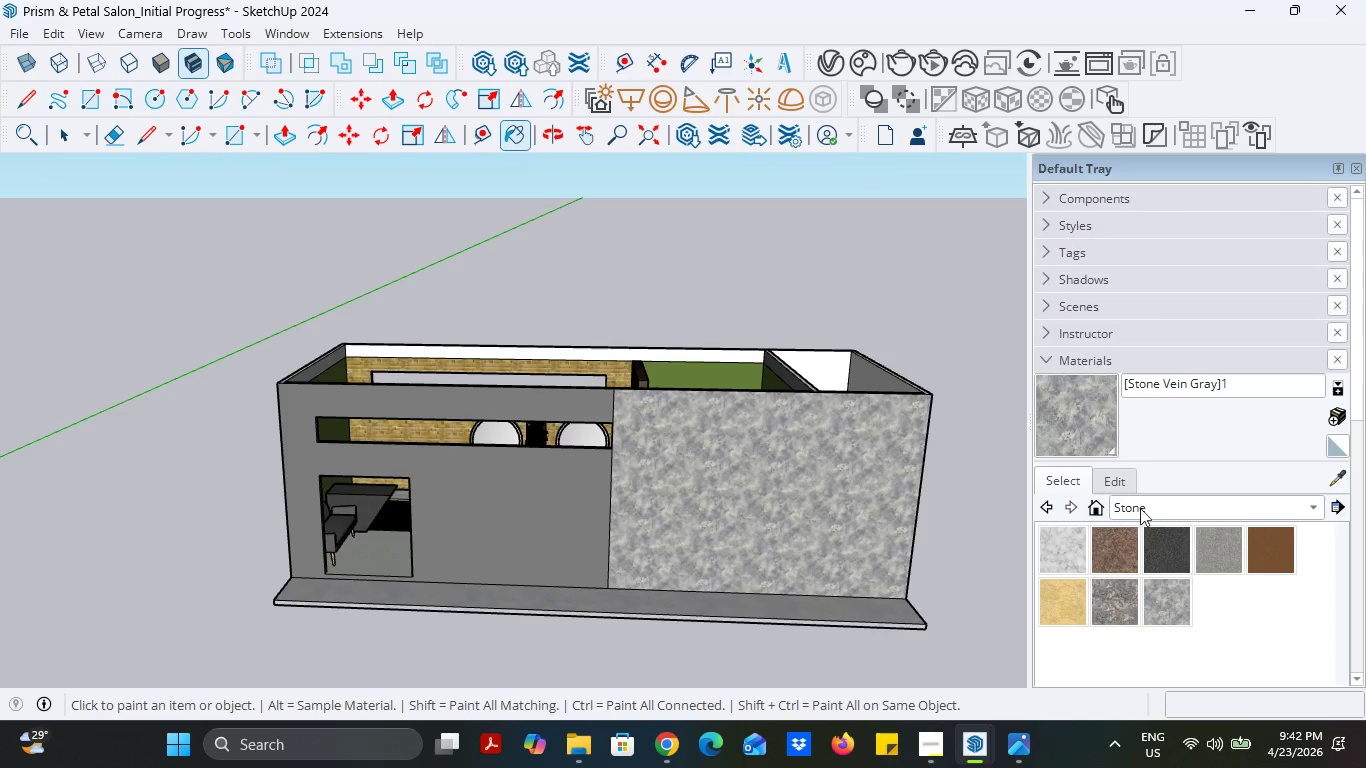 
left_click([1142, 505])
 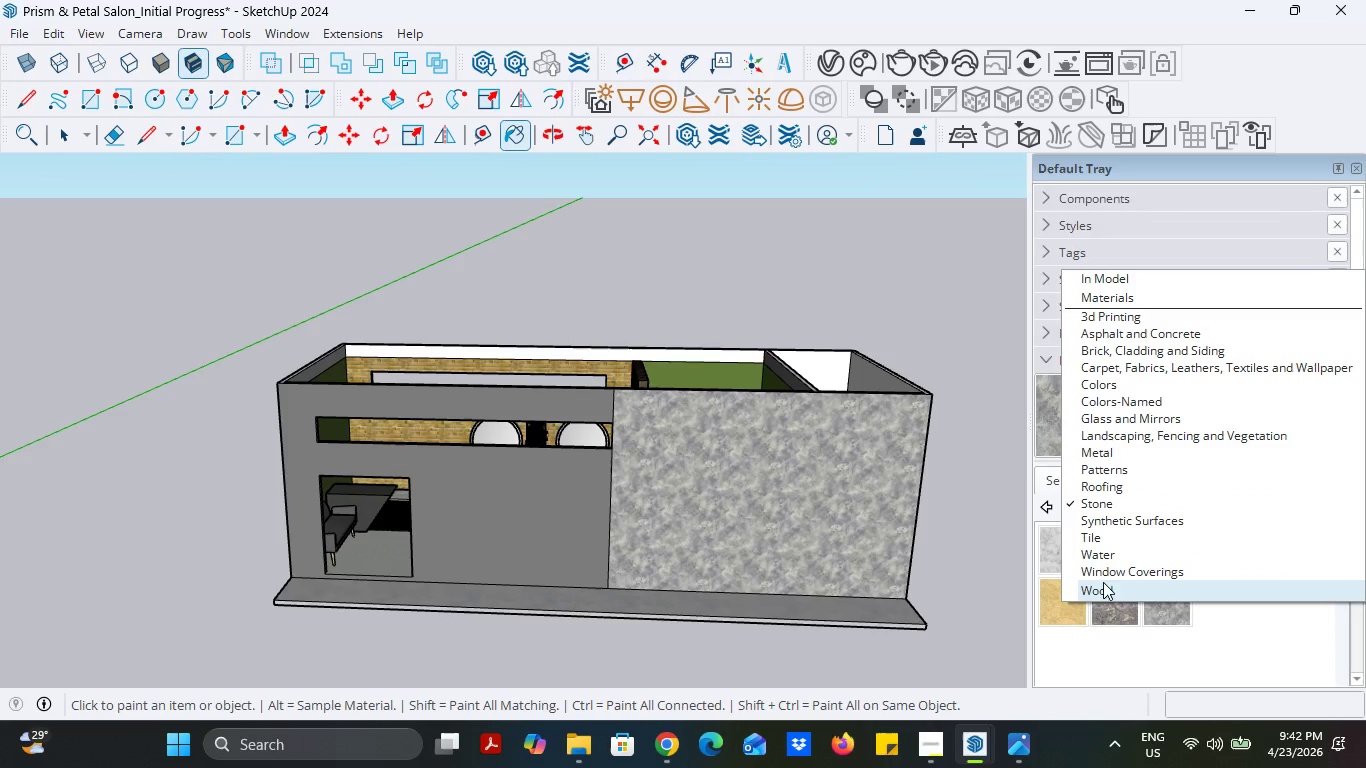 
left_click([1102, 587])
 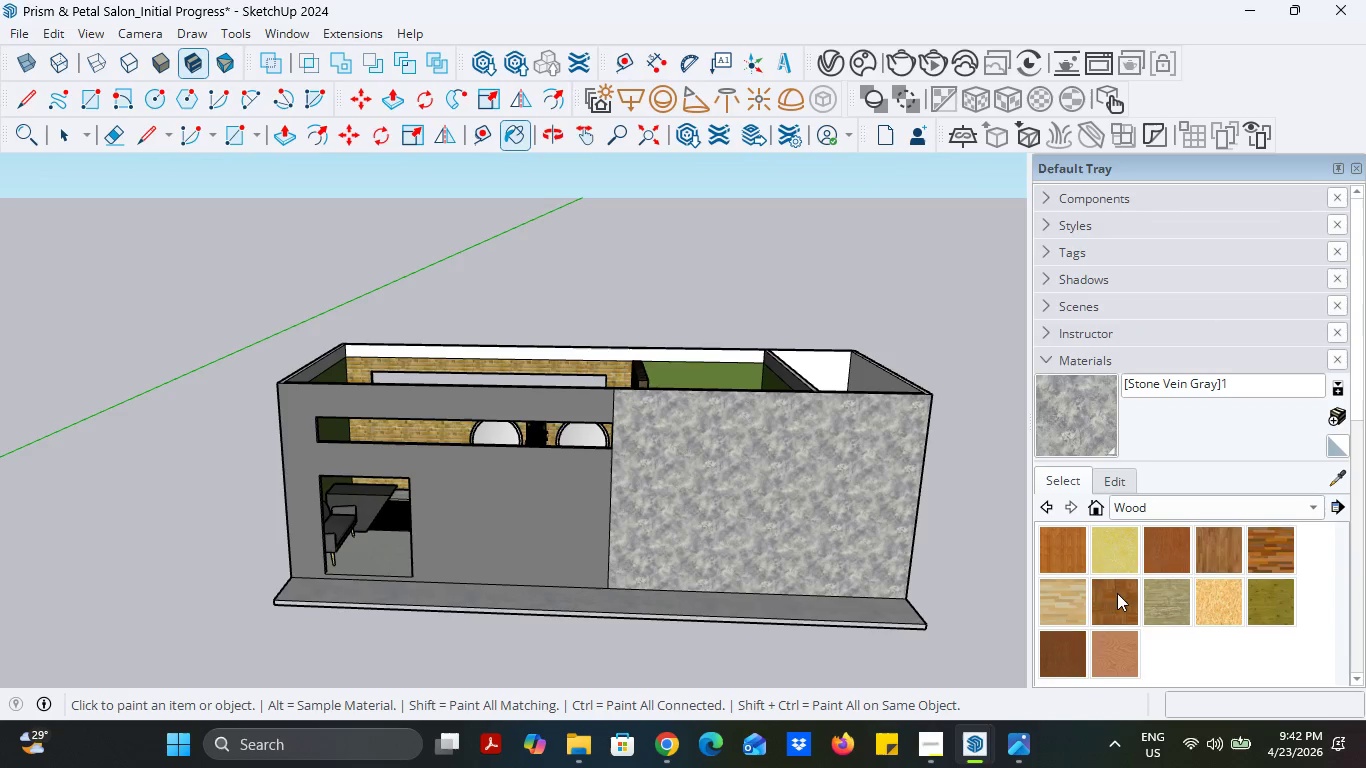 
left_click([1180, 512])
 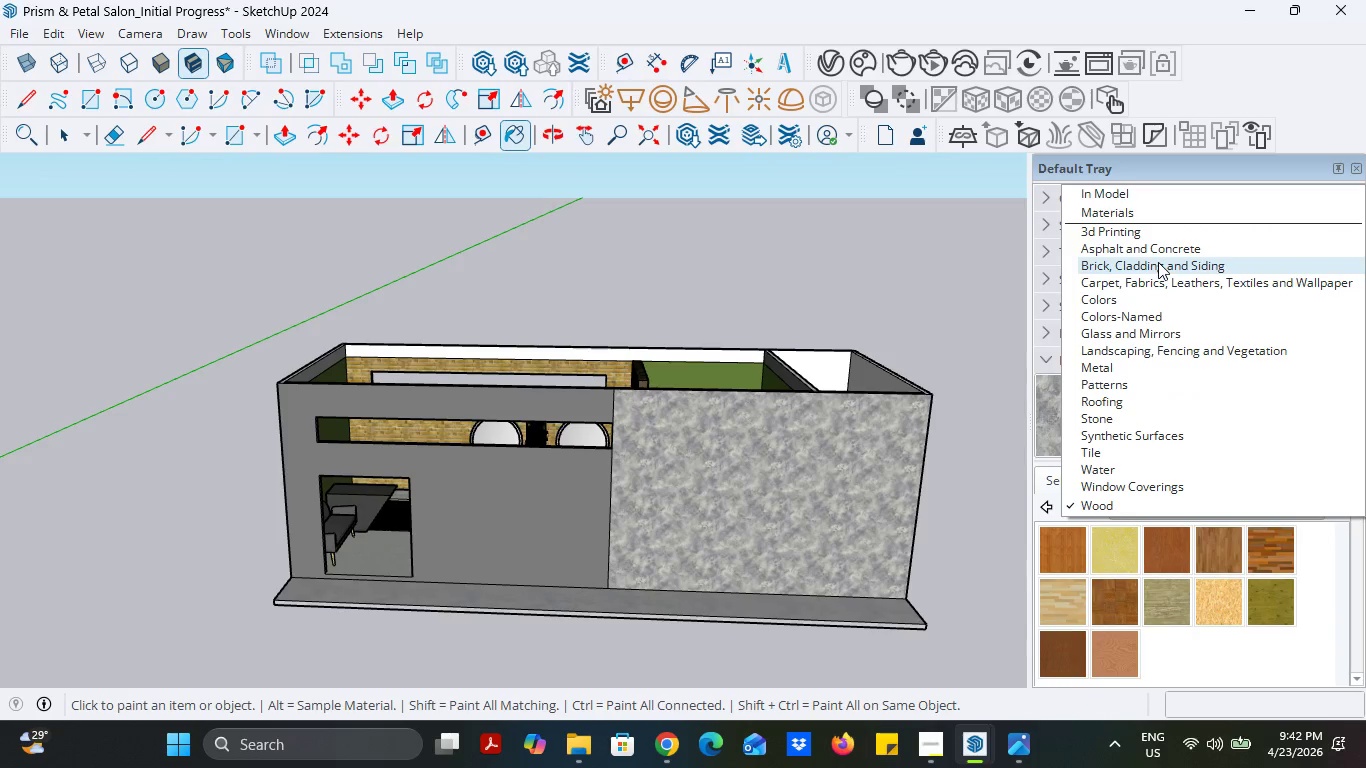 
left_click([1158, 262])
 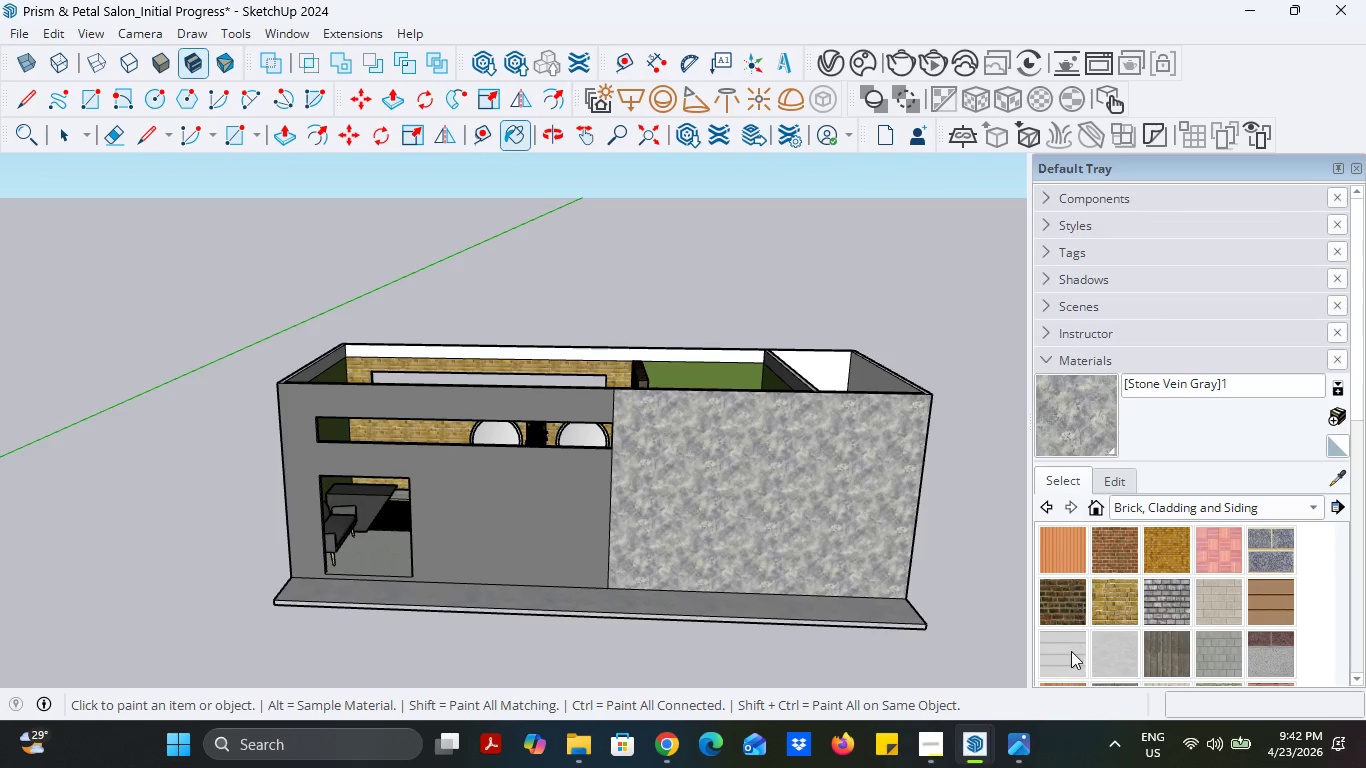 
double_click([809, 511])
 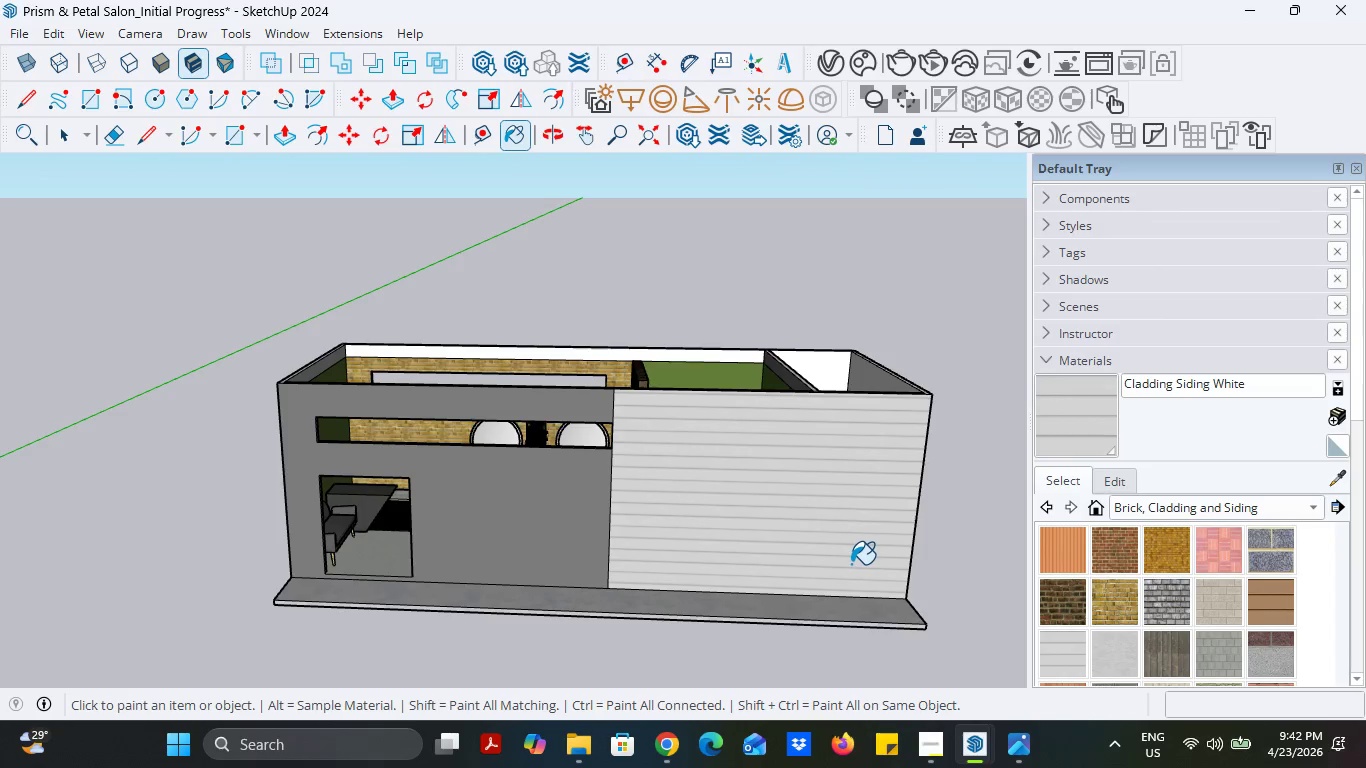 
scroll: coordinate [851, 565], scroll_direction: down, amount: 1.0
 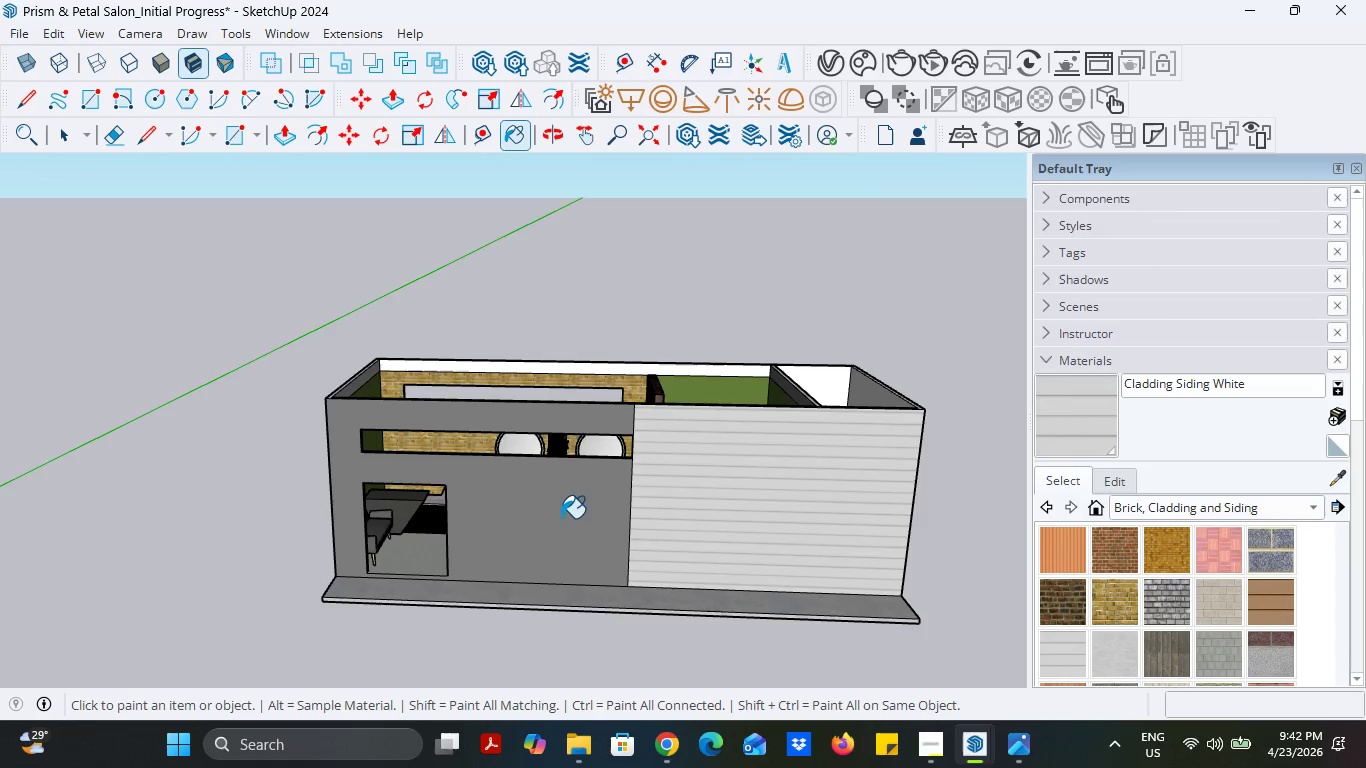 
scroll: coordinate [561, 517], scroll_direction: up, amount: 3.0
 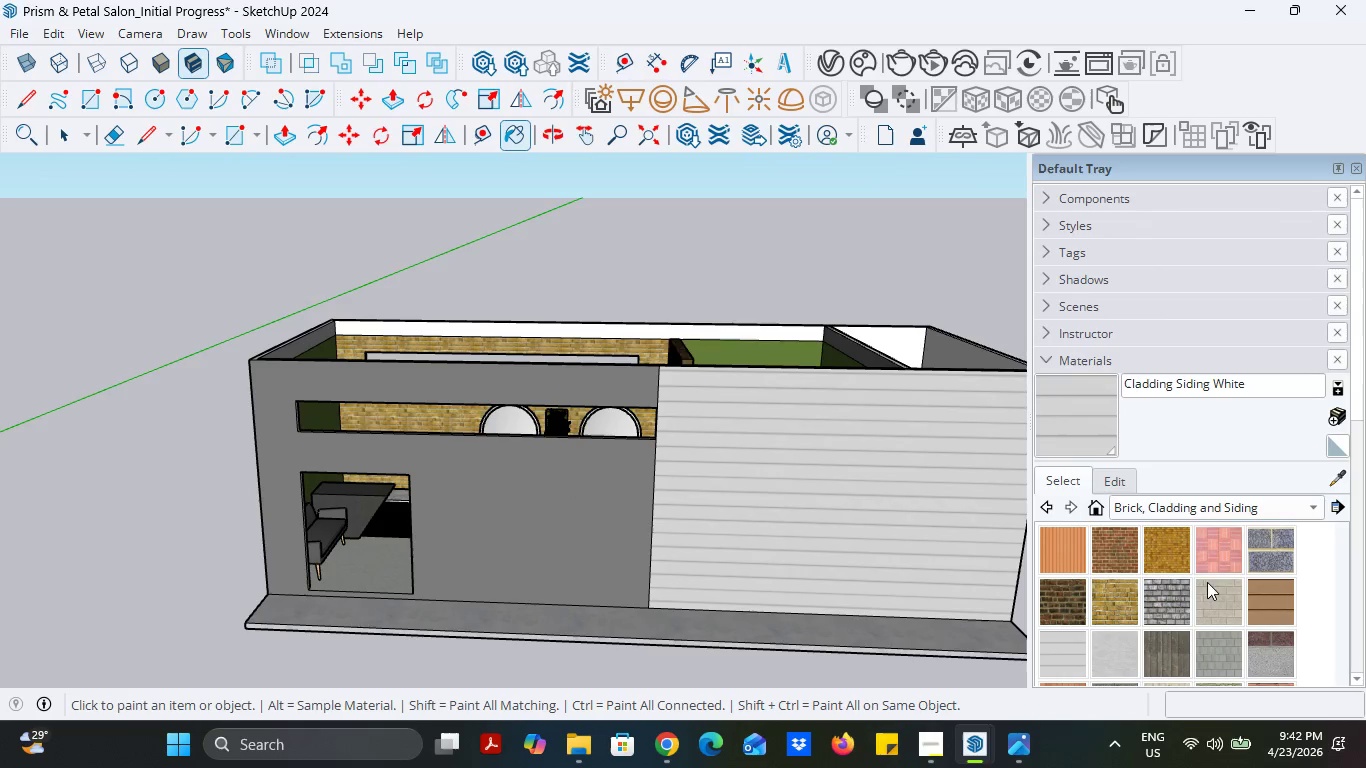 
left_click([1211, 592])
 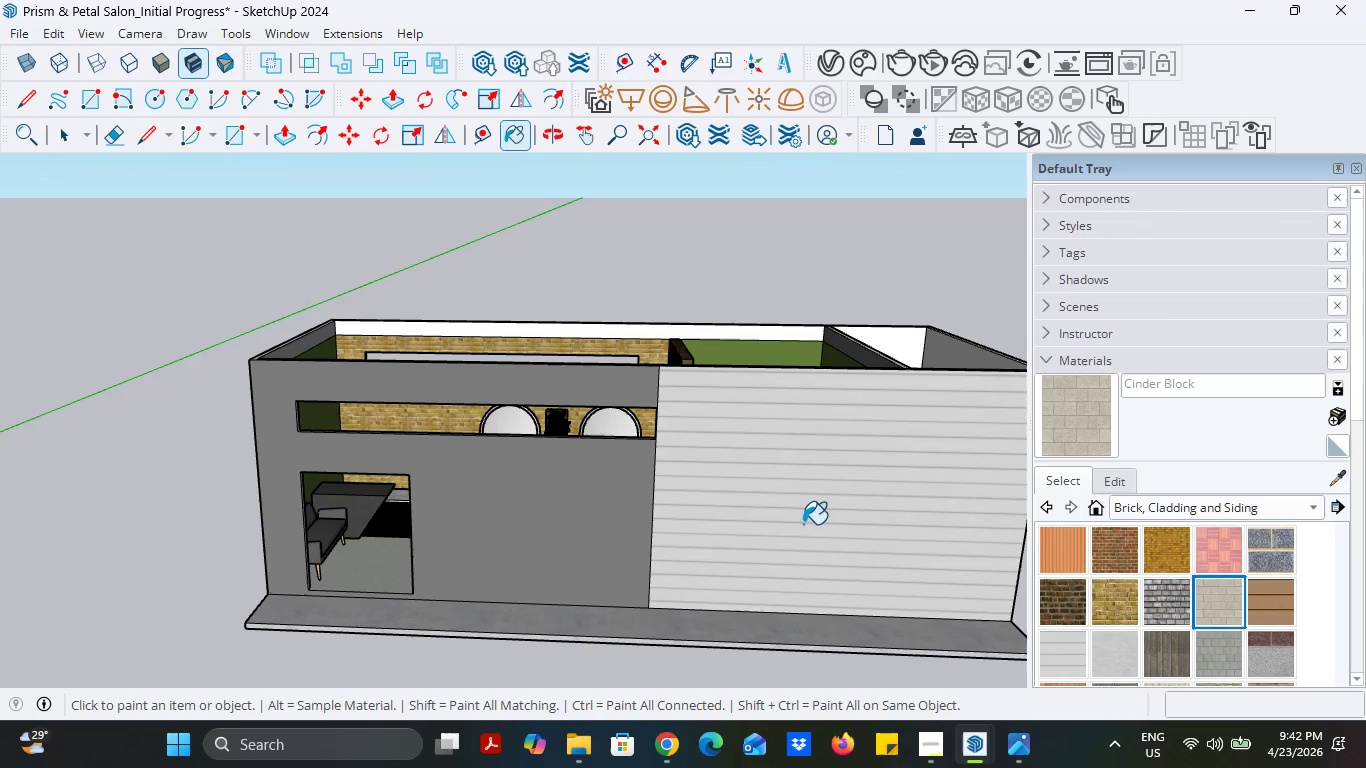 
scroll: coordinate [1211, 592], scroll_direction: down, amount: 1.0
 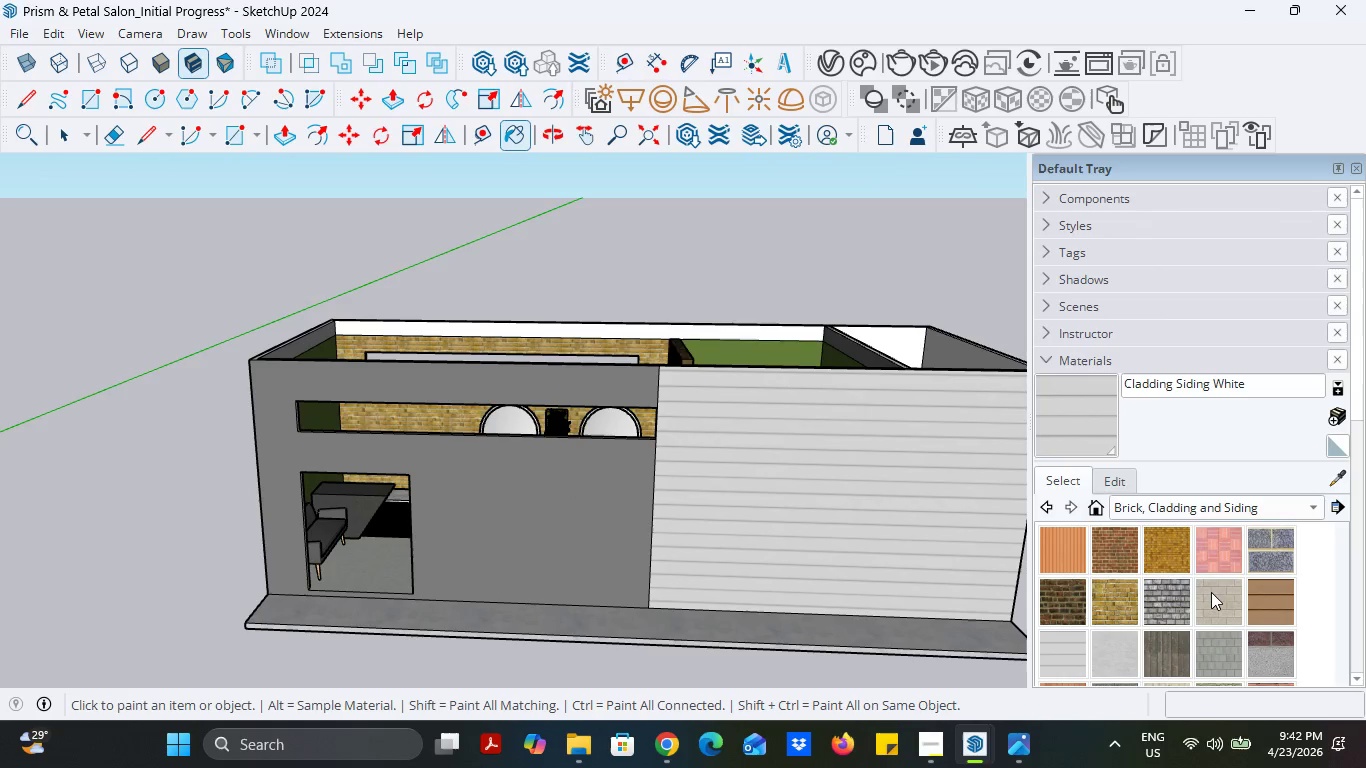 
double_click([803, 524])
 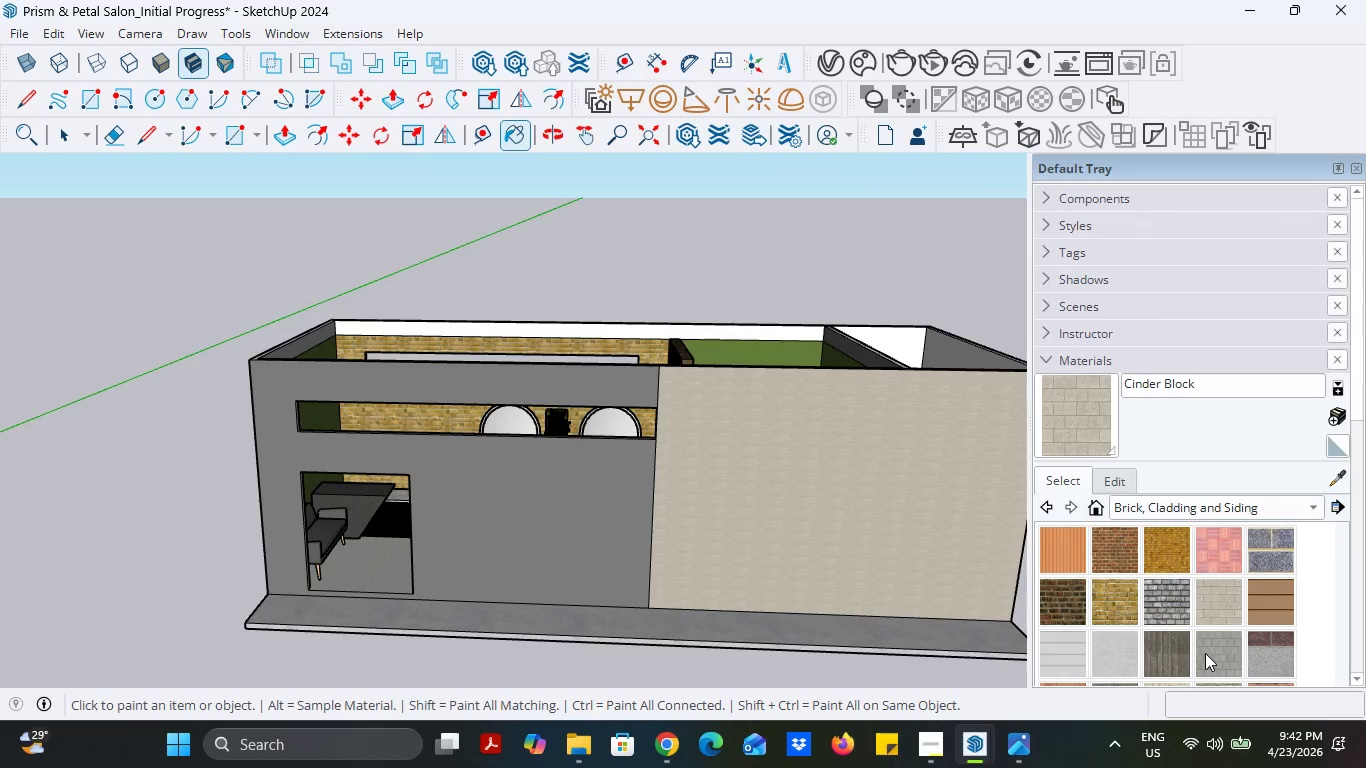 
double_click([796, 529])
 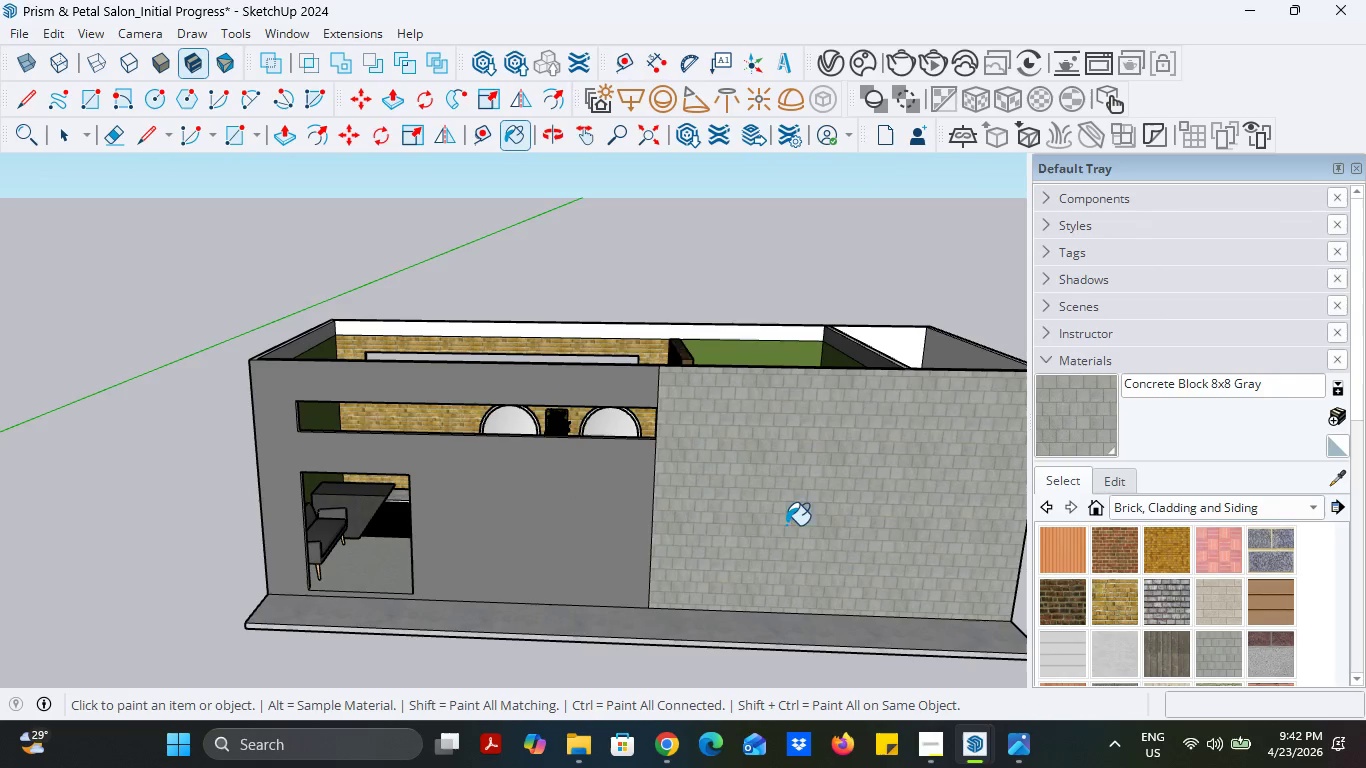 
scroll: coordinate [1183, 604], scroll_direction: down, amount: 3.0
 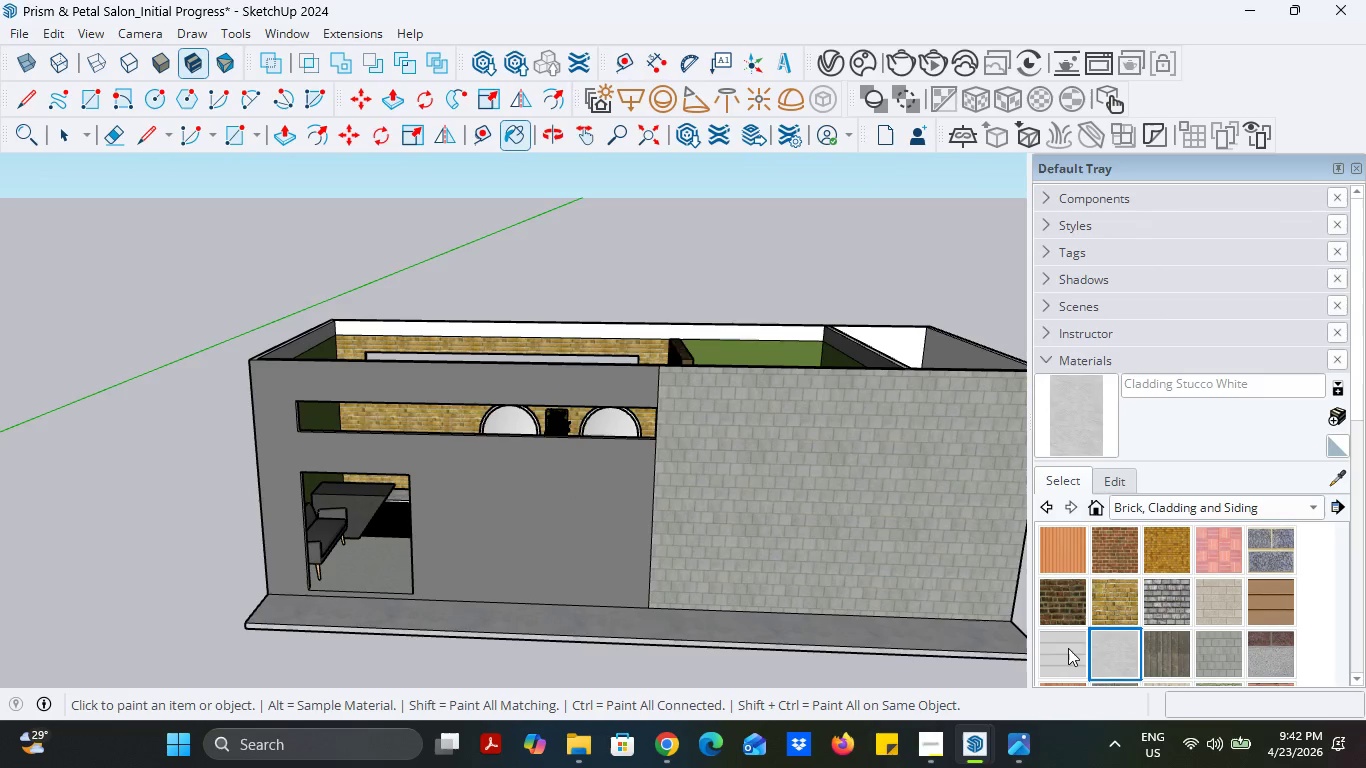 
double_click([876, 558])
 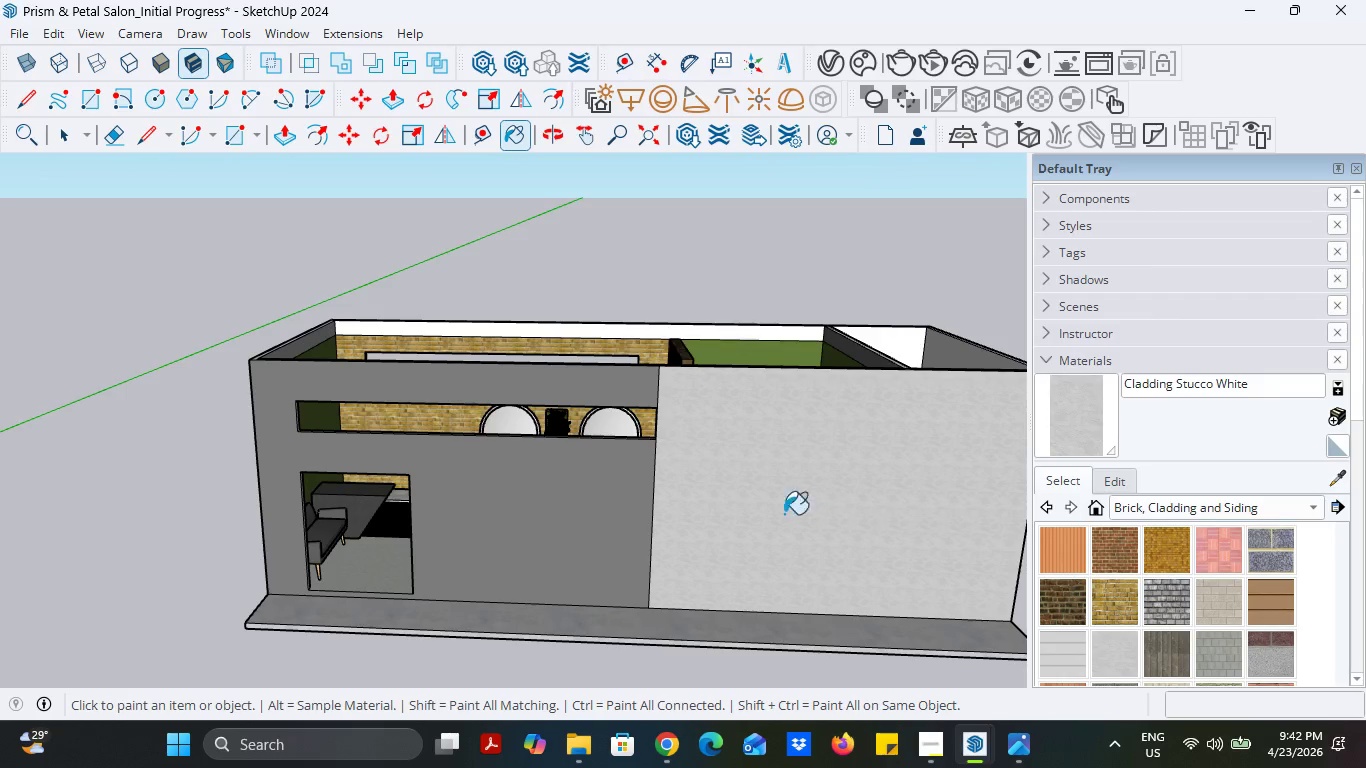 
scroll: coordinate [730, 496], scroll_direction: up, amount: 11.0
 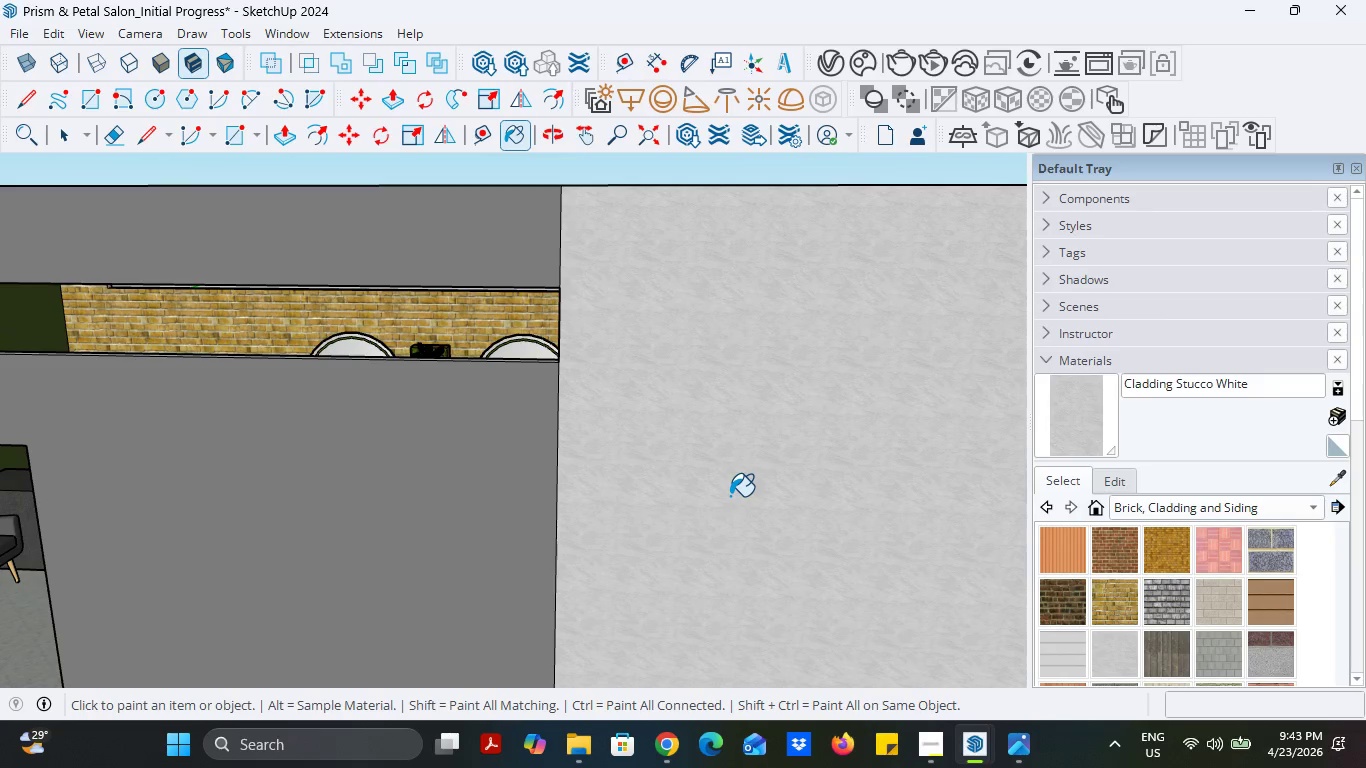 
scroll: coordinate [1166, 640], scroll_direction: down, amount: 13.0
 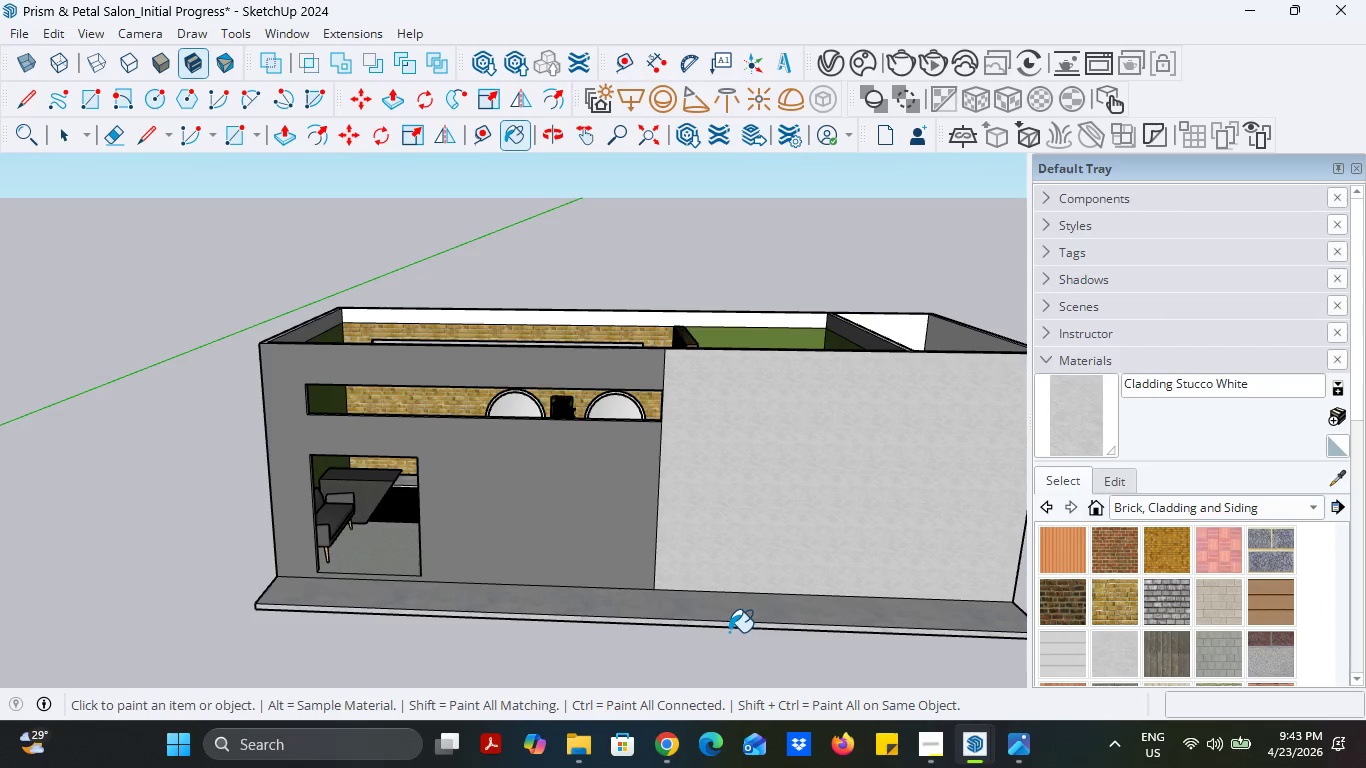 
left_click([668, 733])
 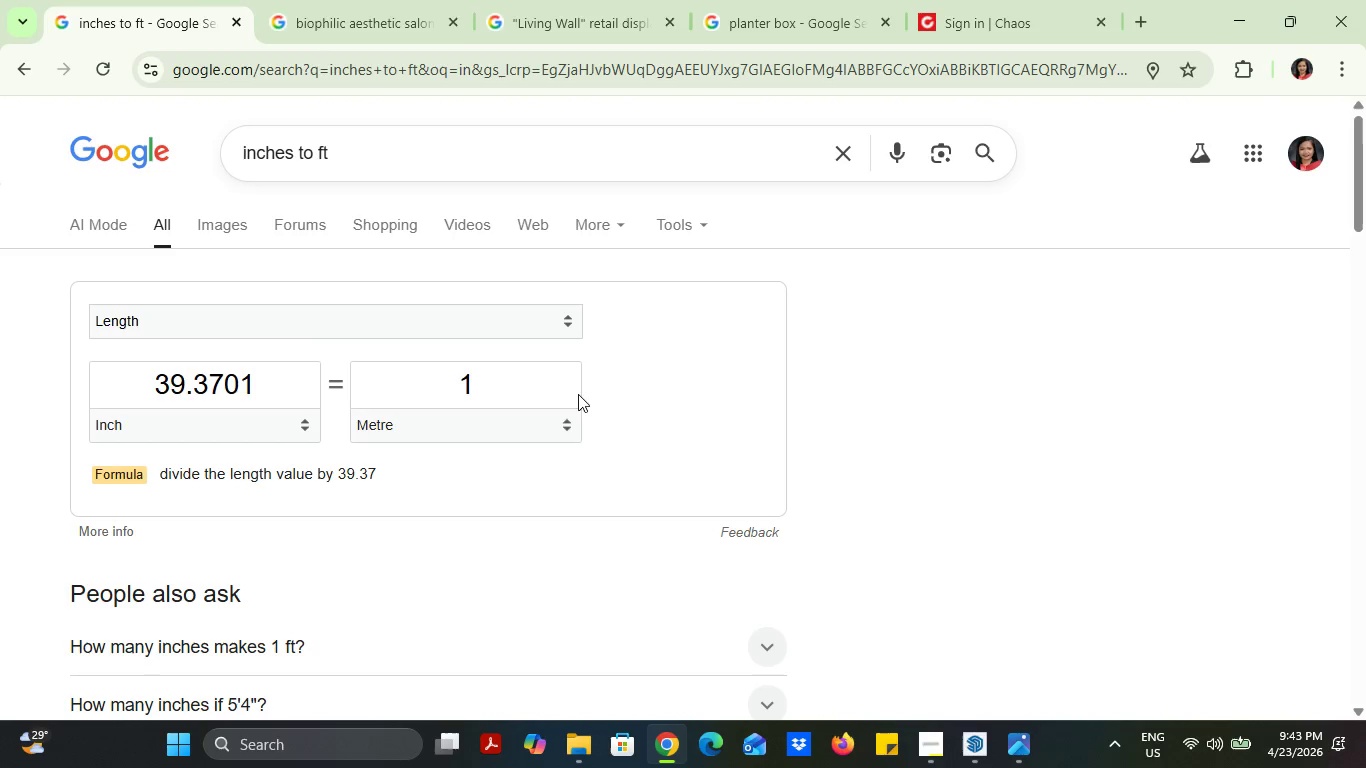 
left_click([264, 0])
 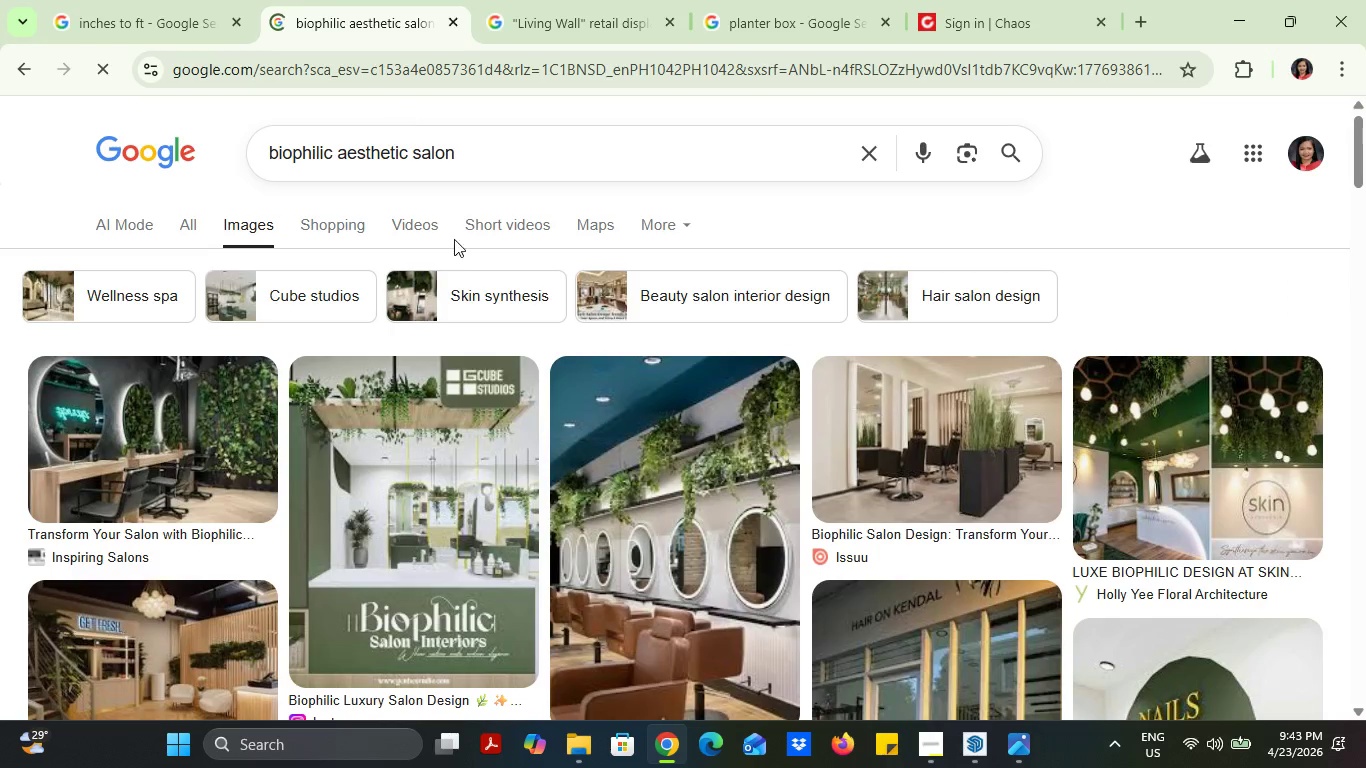 
scroll: coordinate [478, 404], scroll_direction: down, amount: 17.0
 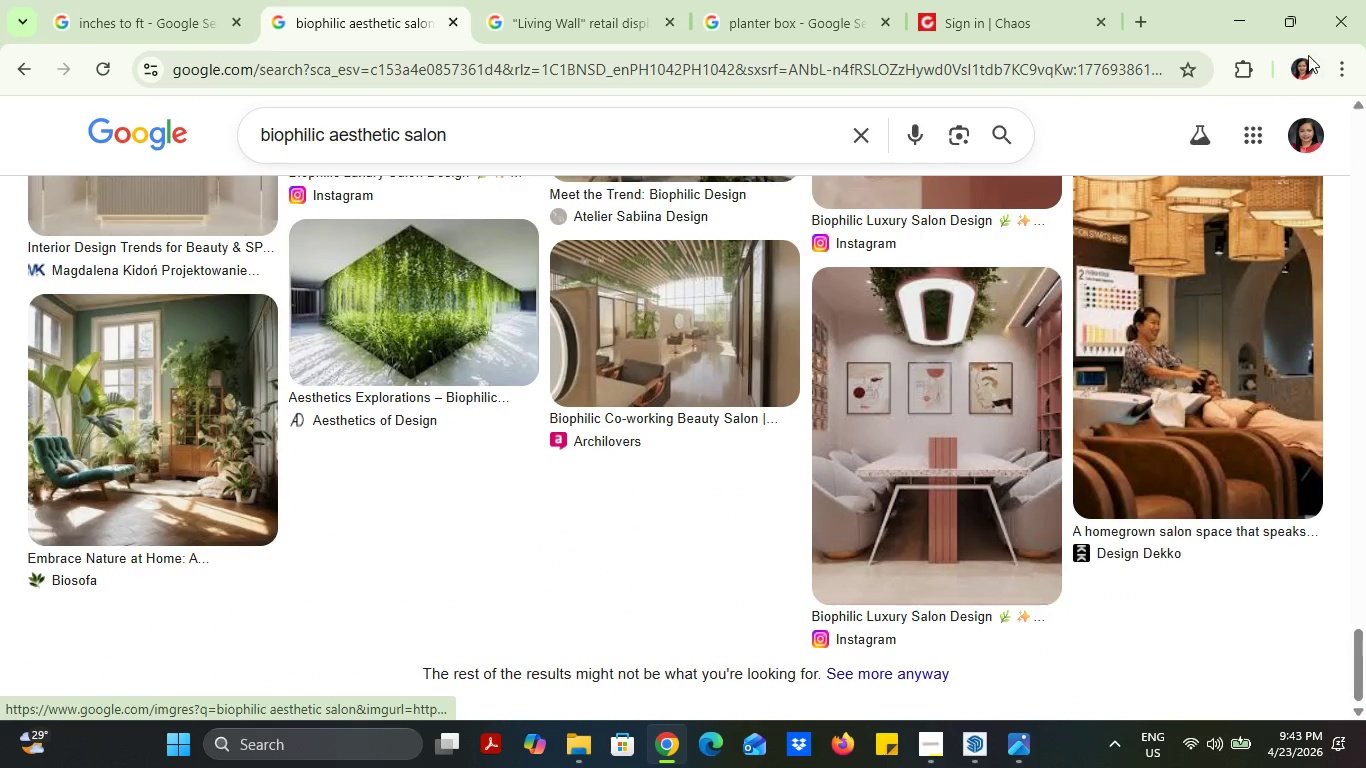 
left_click([1243, 7])
 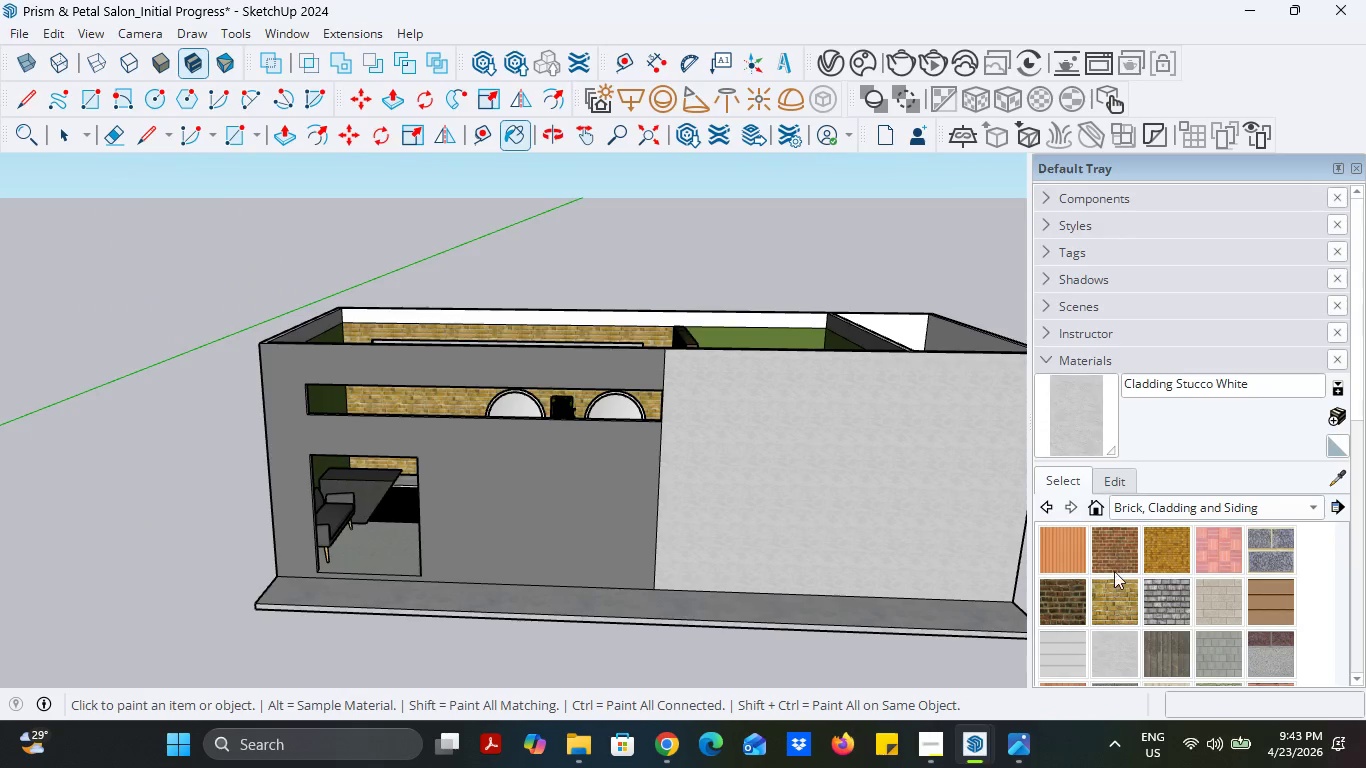 
left_click([1067, 599])
 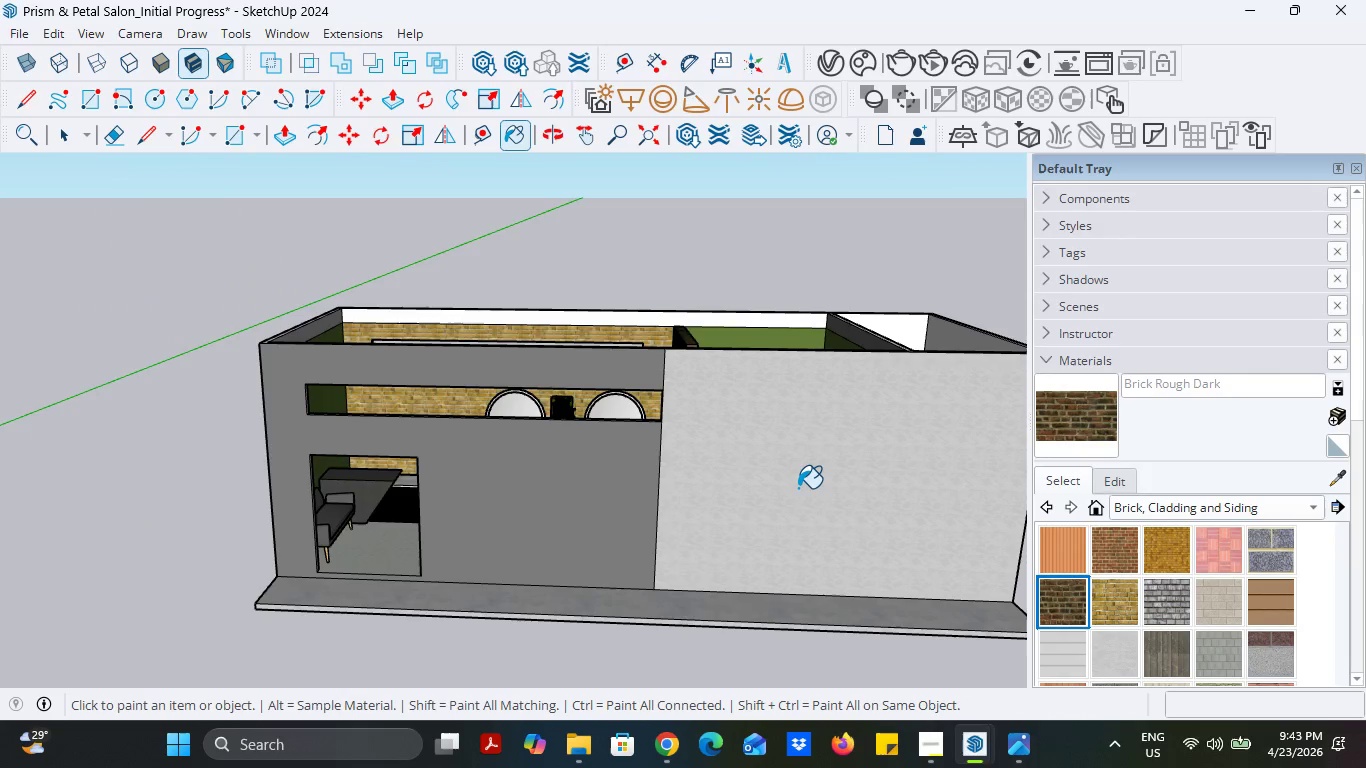 
left_click([798, 488])
 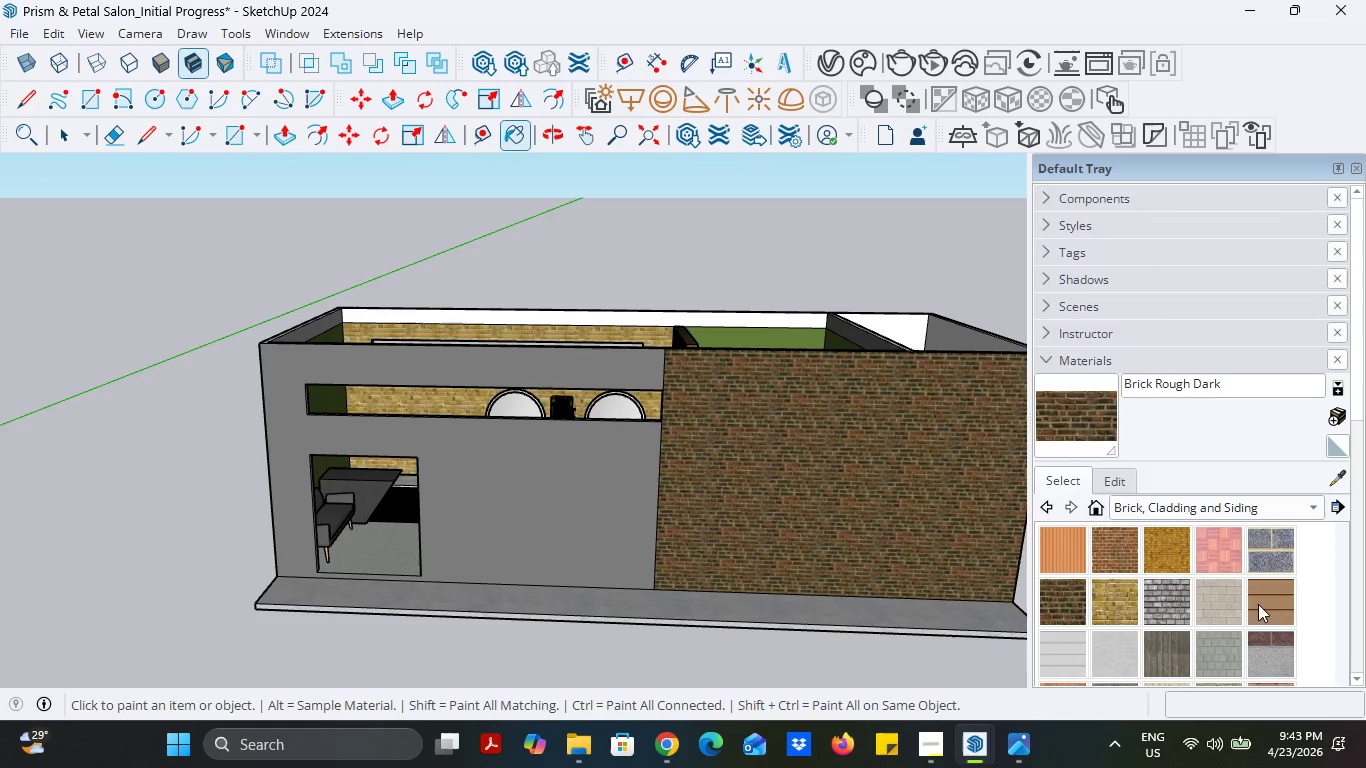 
double_click([828, 517])
 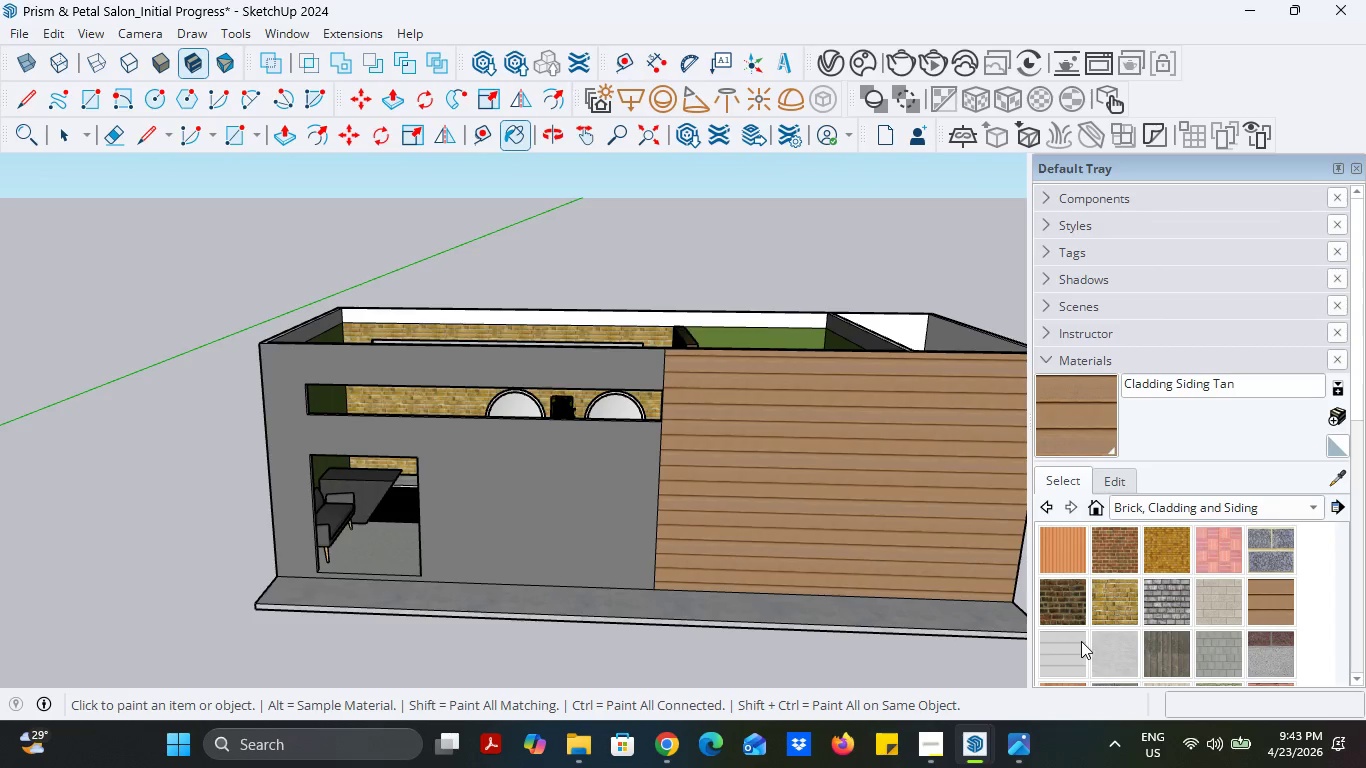 
double_click([892, 569])
 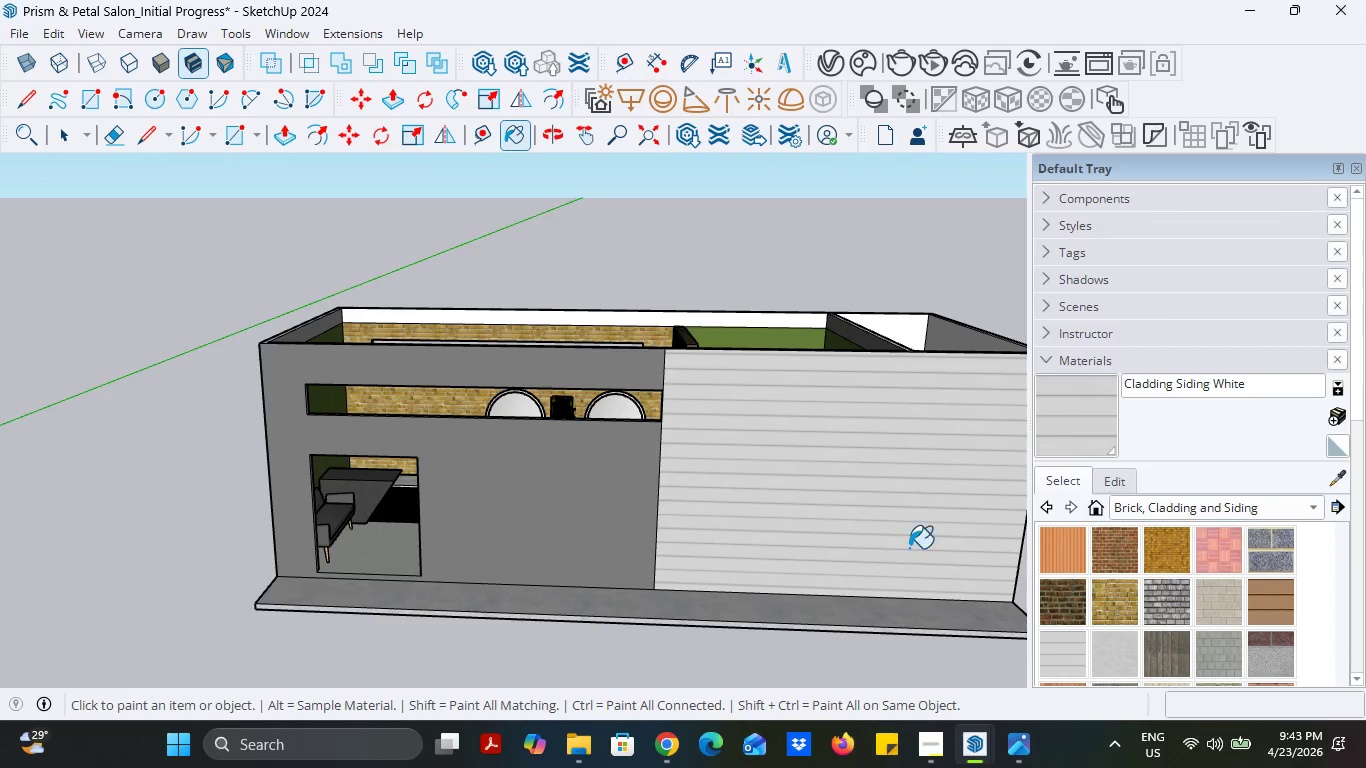 
scroll: coordinate [783, 537], scroll_direction: none, amount: 0.0
 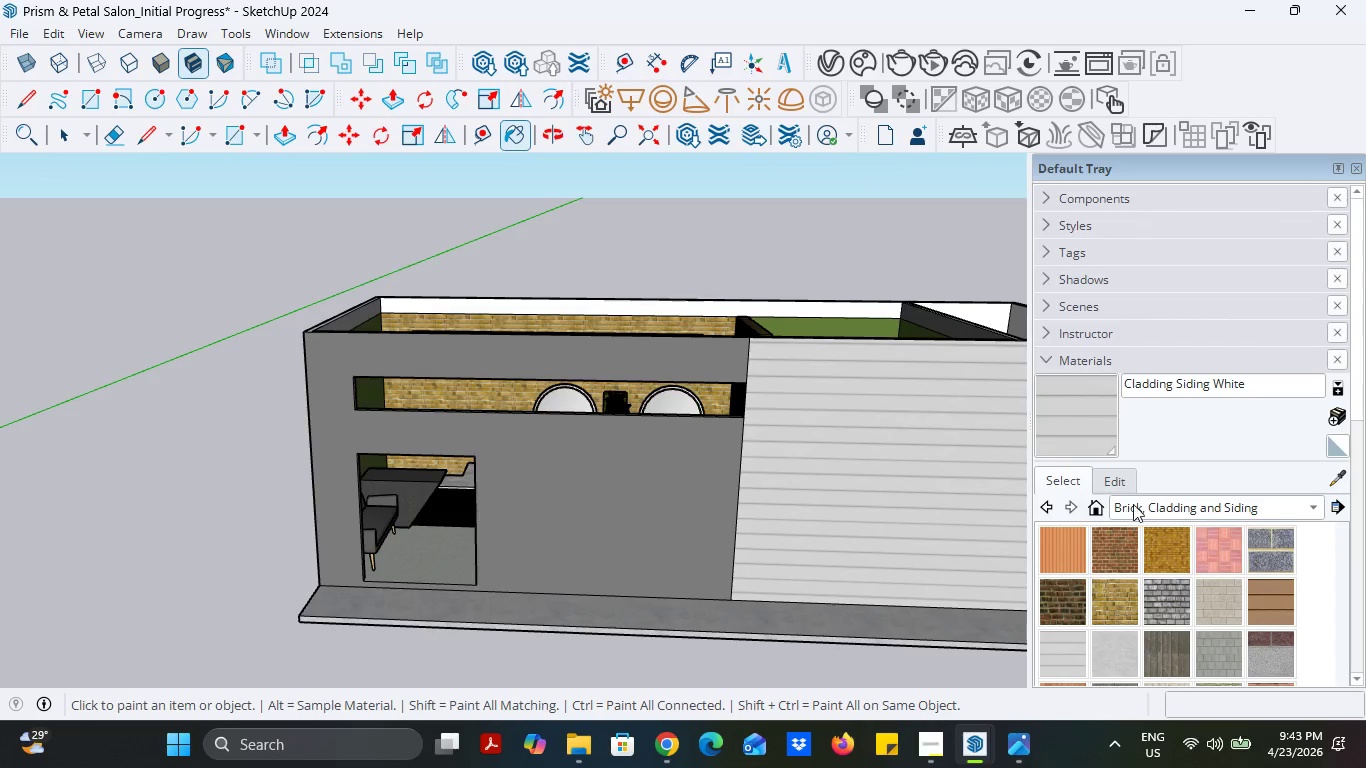 
left_click([1135, 502])
 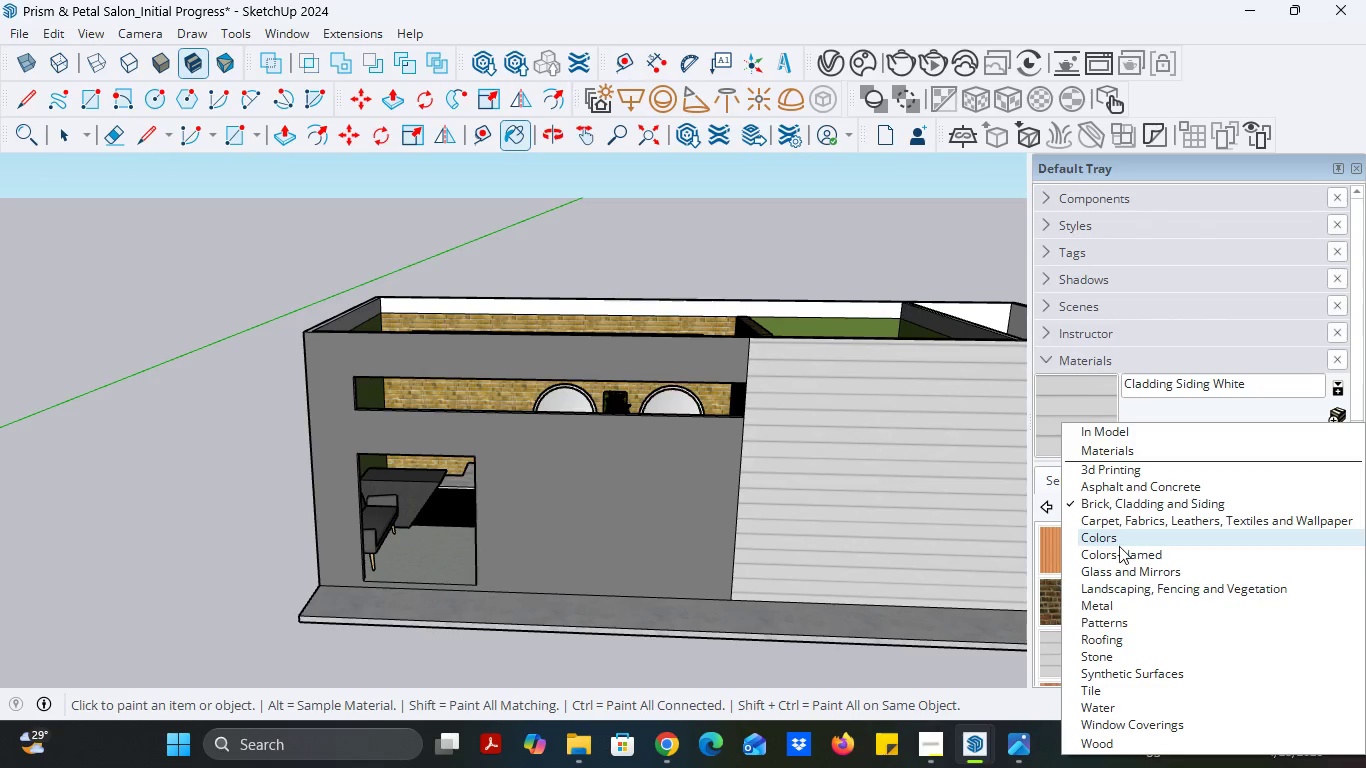 
left_click([1119, 549])
 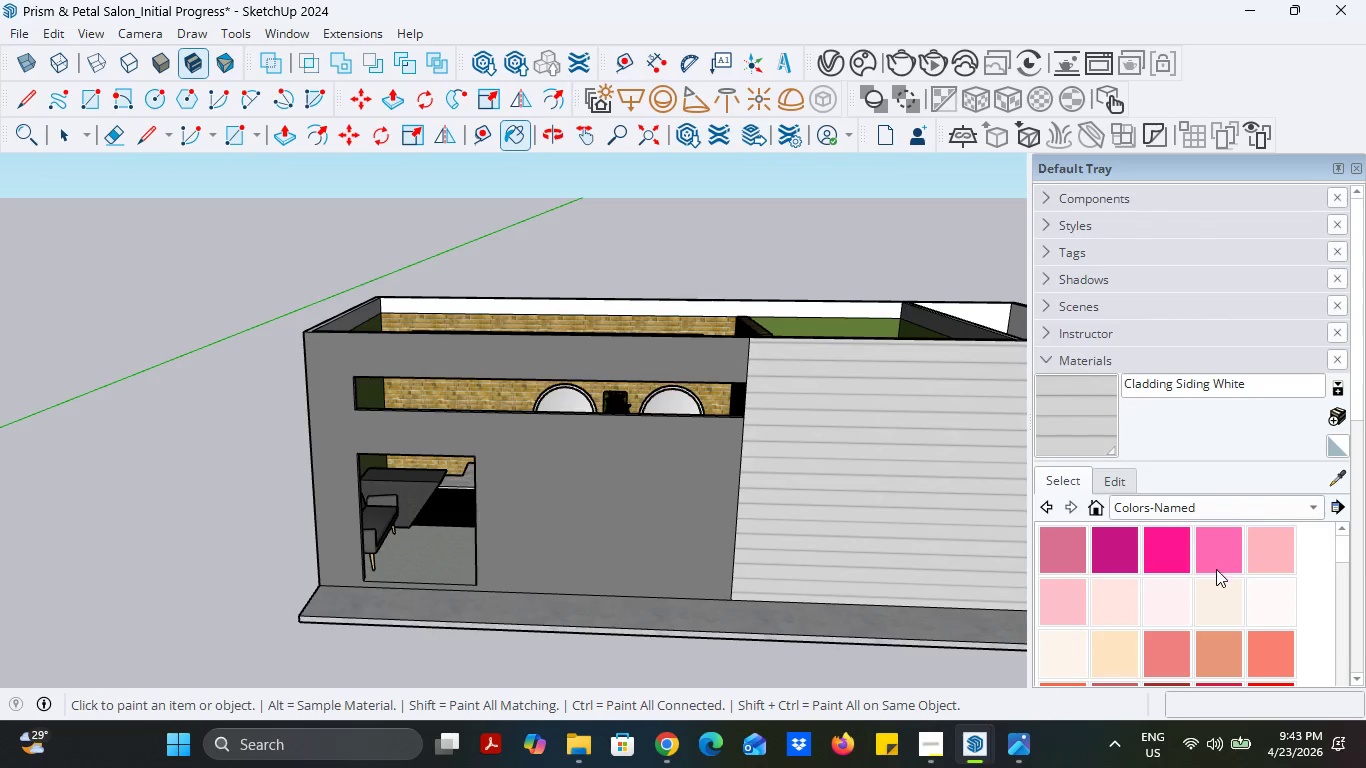 
scroll: coordinate [1217, 578], scroll_direction: down, amount: 3.0
 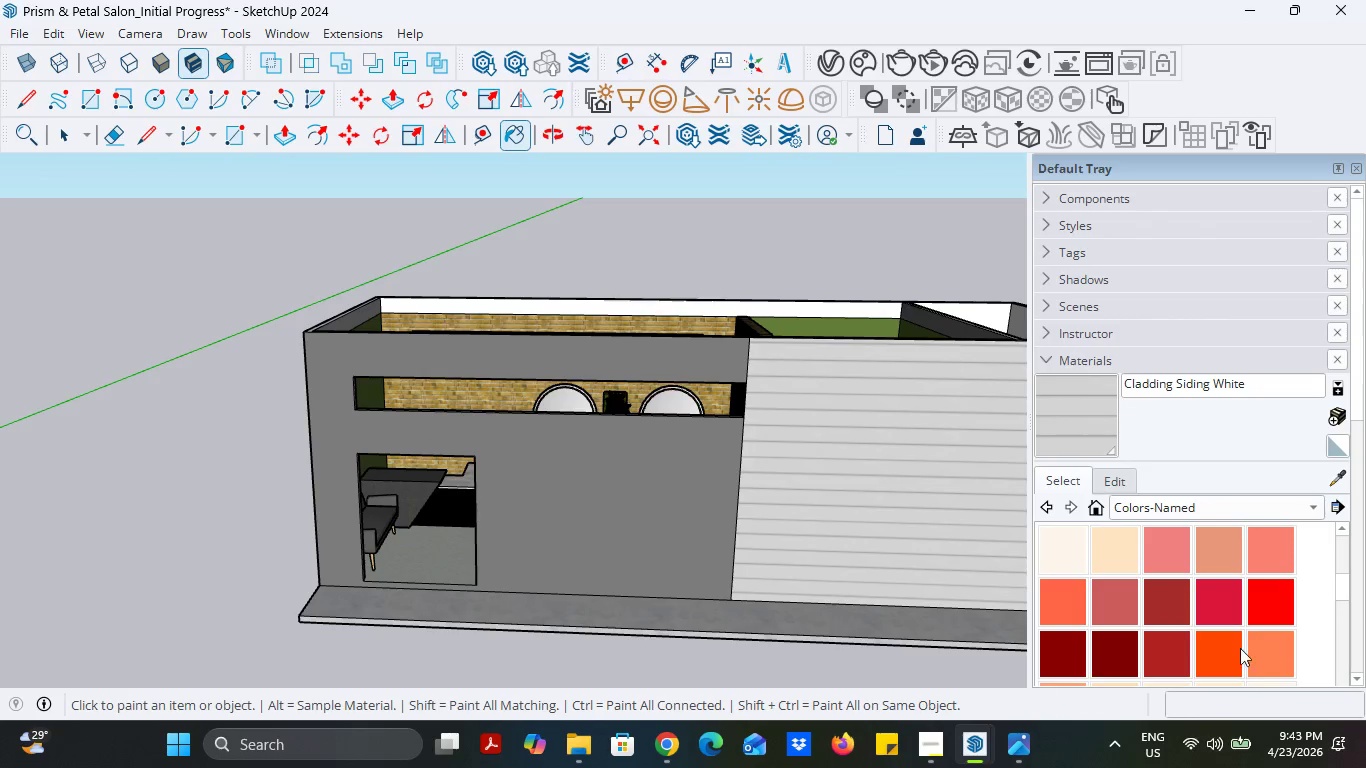 
scroll: coordinate [1220, 637], scroll_direction: up, amount: 1.0
 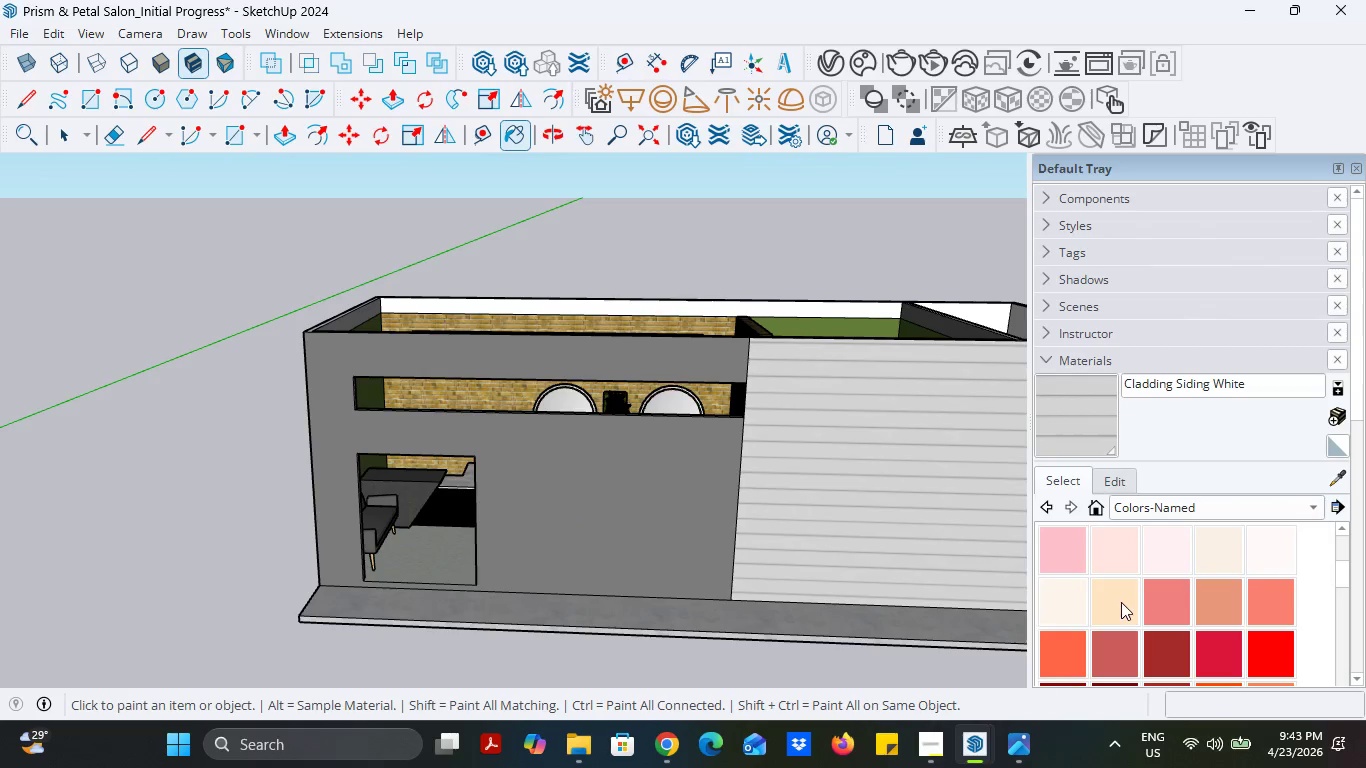 
double_click([899, 550])
 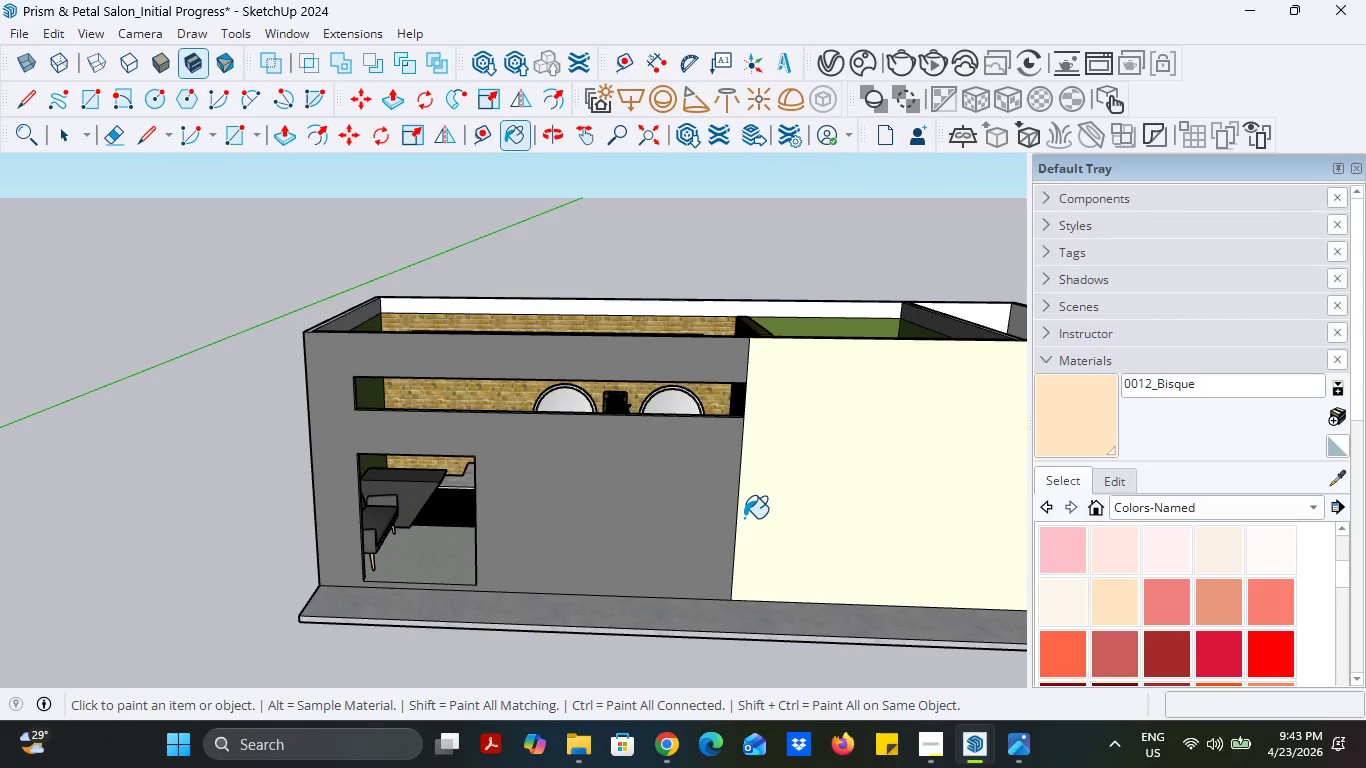 
key(Control+Z)
 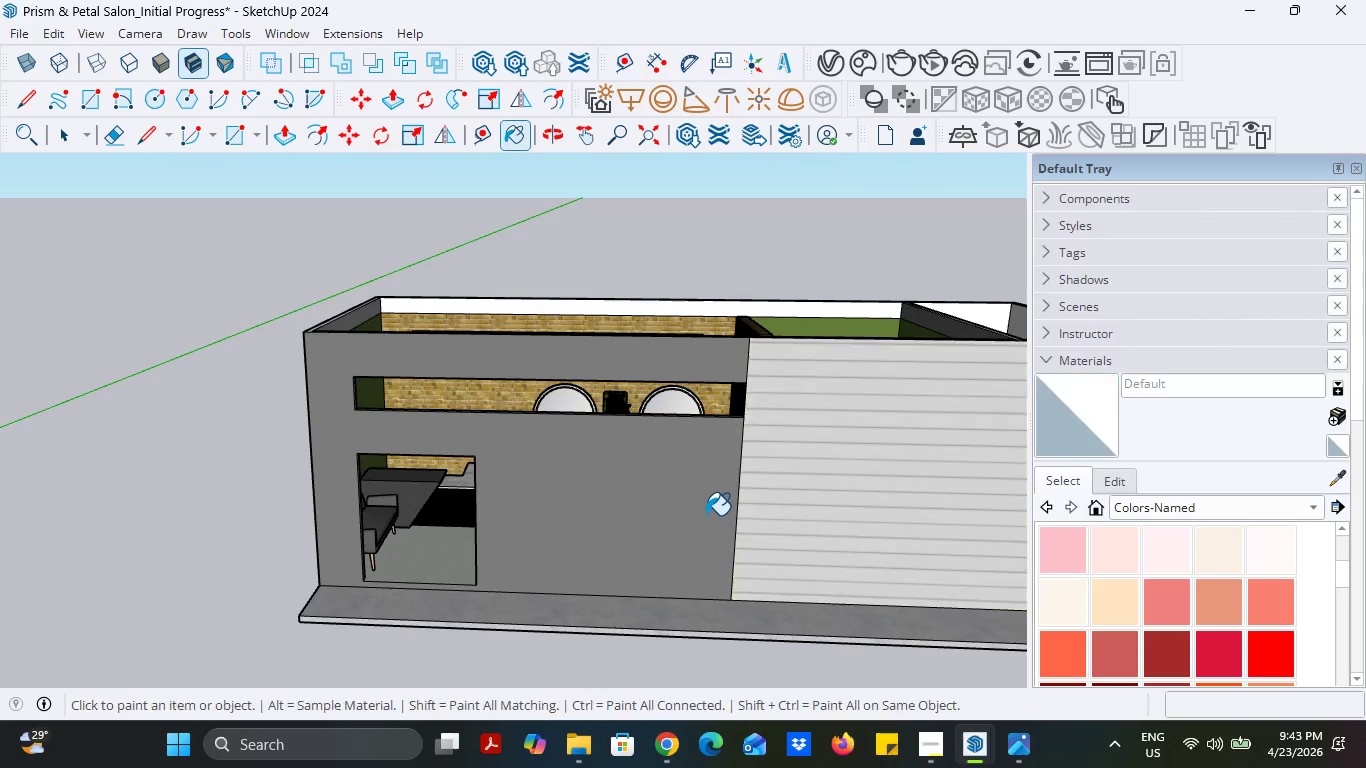 
left_click([706, 515])
 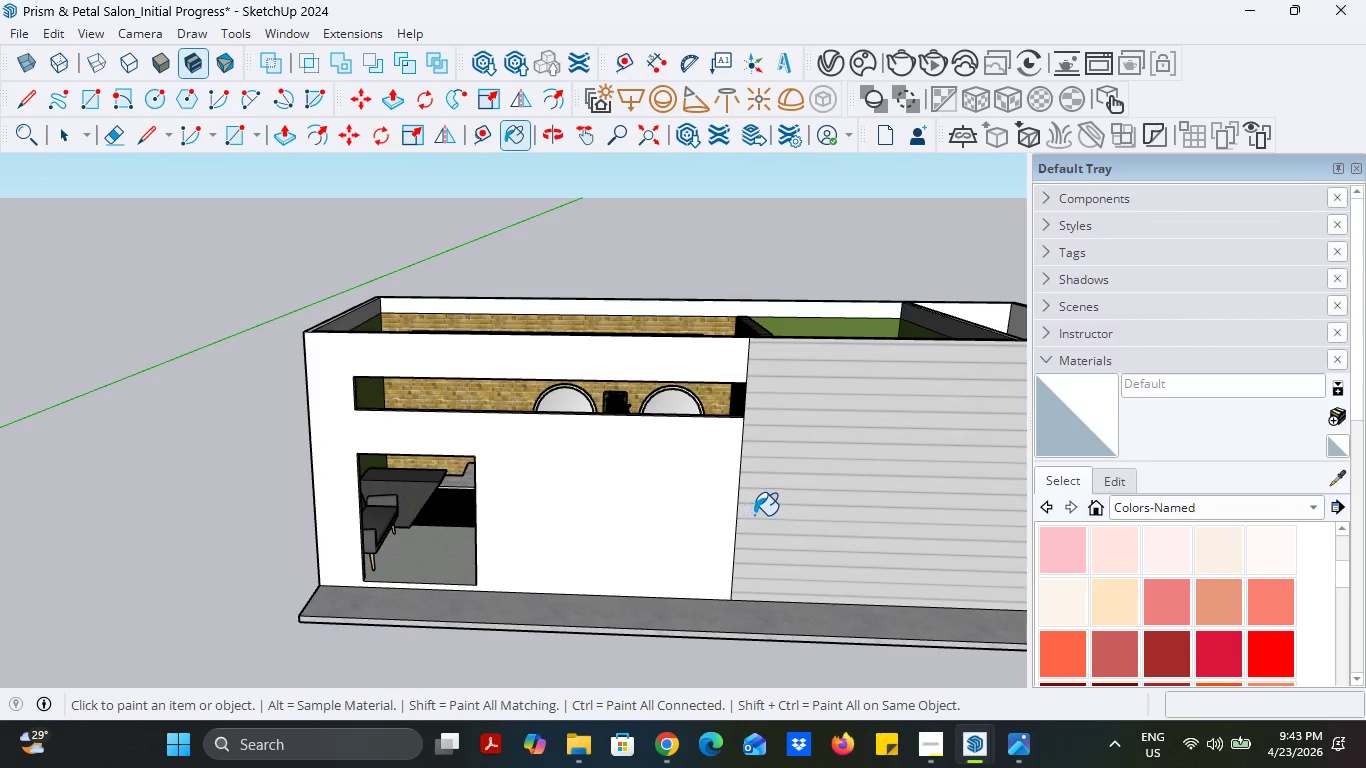 
scroll: coordinate [688, 518], scroll_direction: down, amount: 2.0
 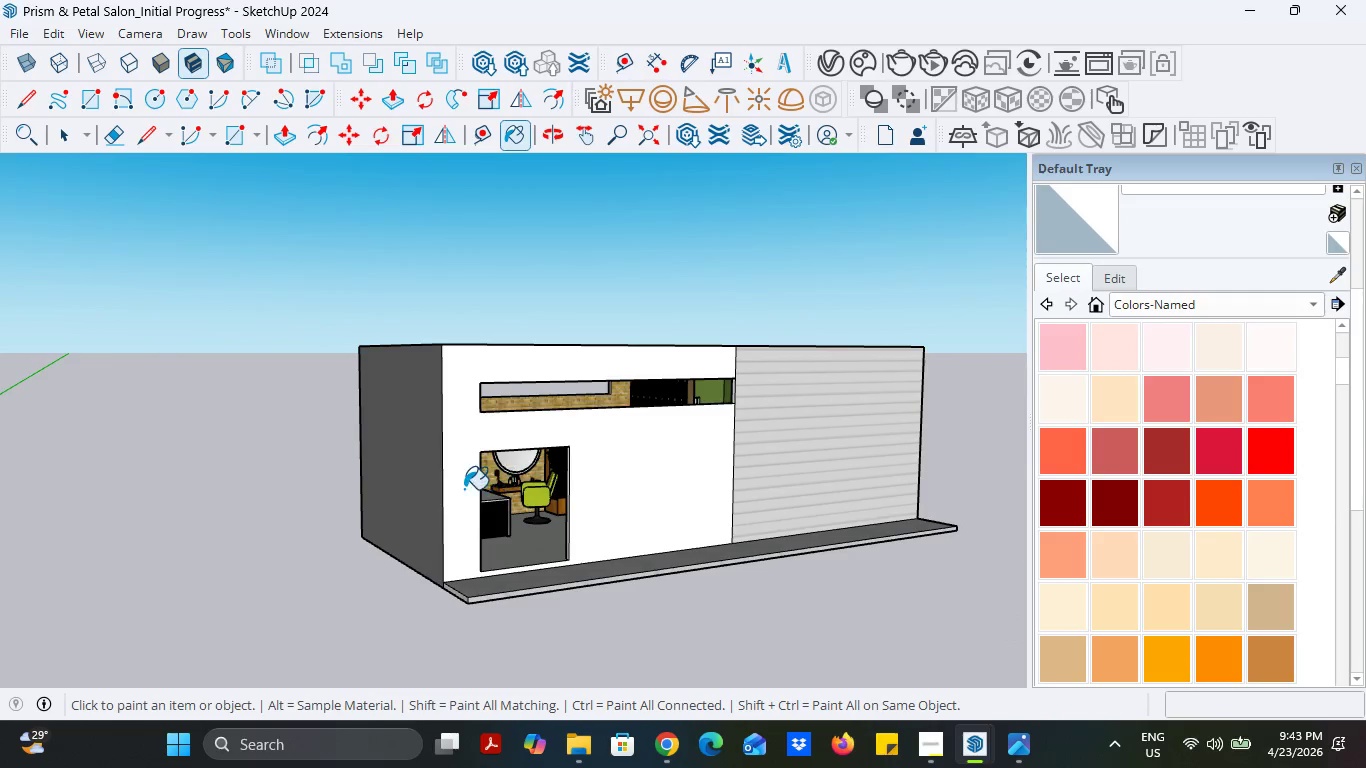 
left_click([434, 484])
 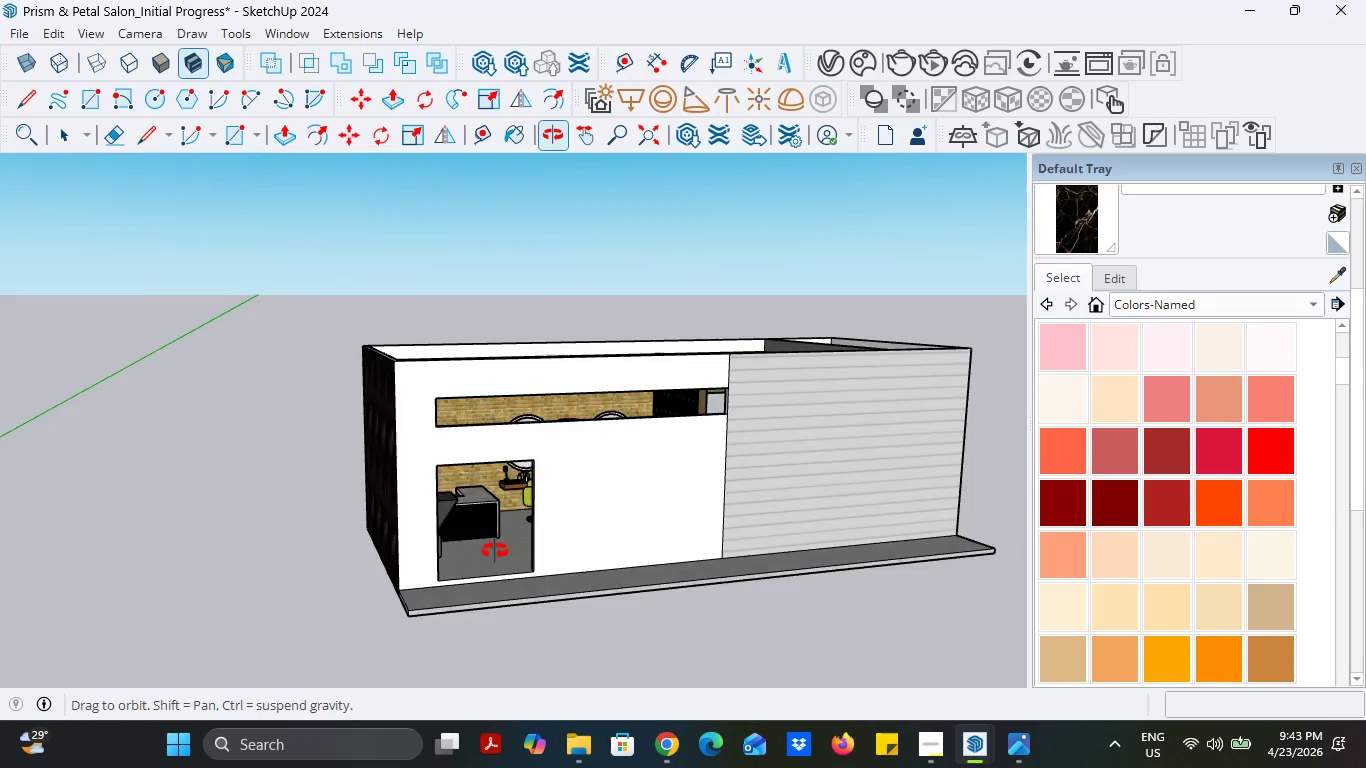 
key(Control+Z)
 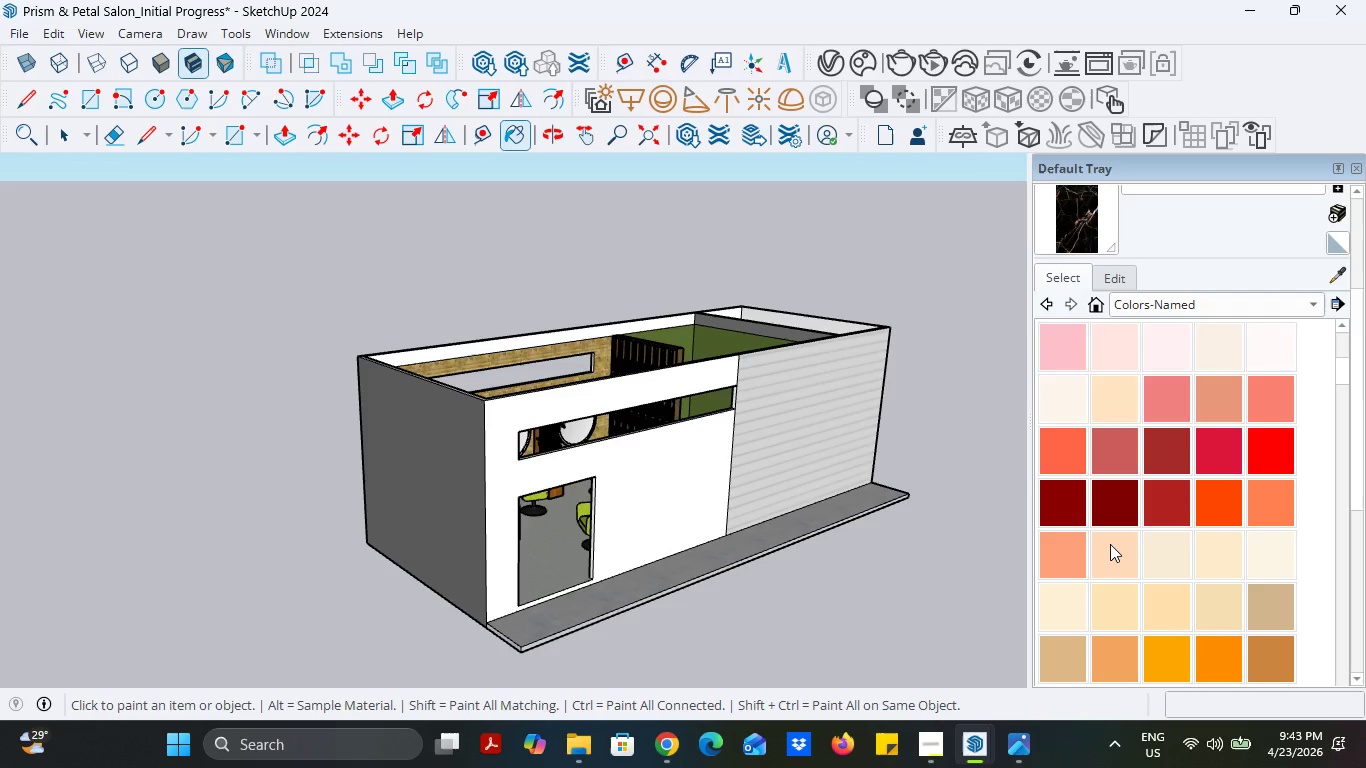 
left_click([1110, 544])
 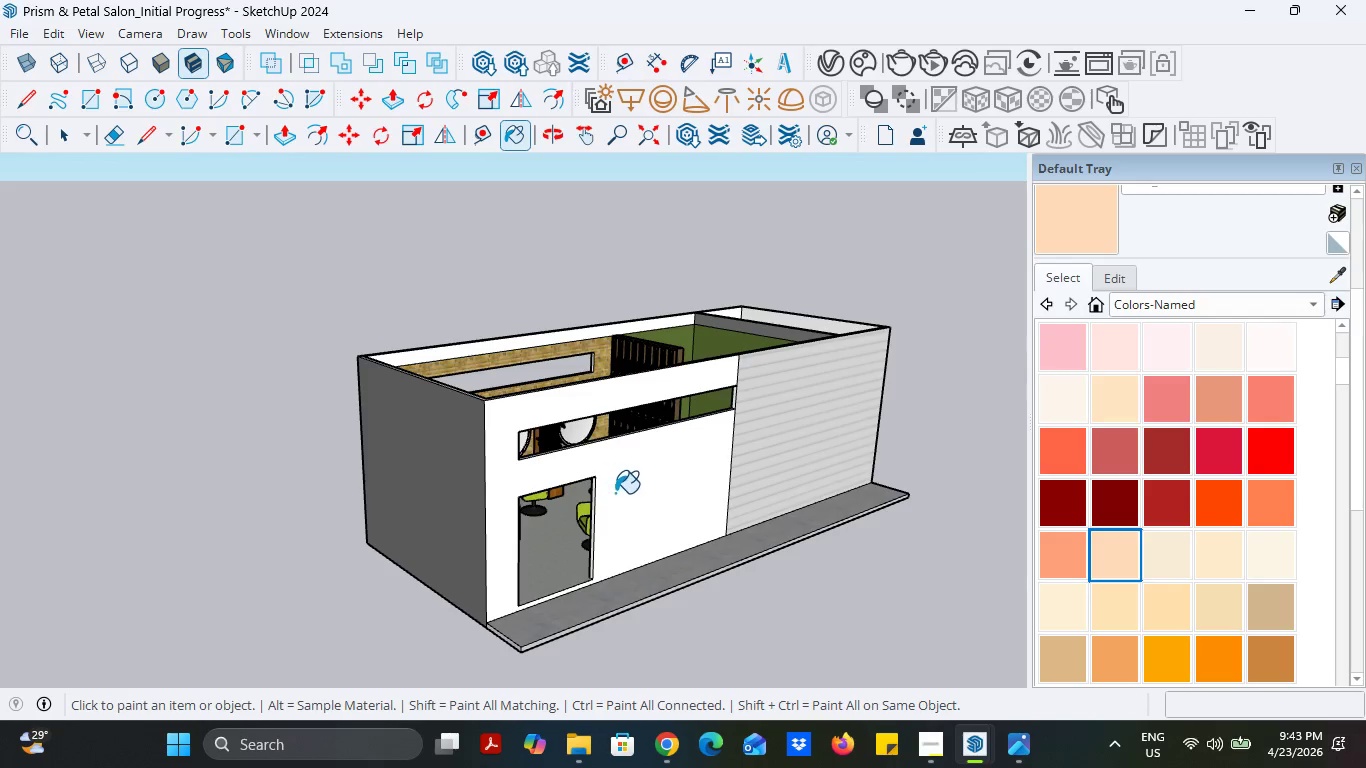 
left_click([658, 499])
 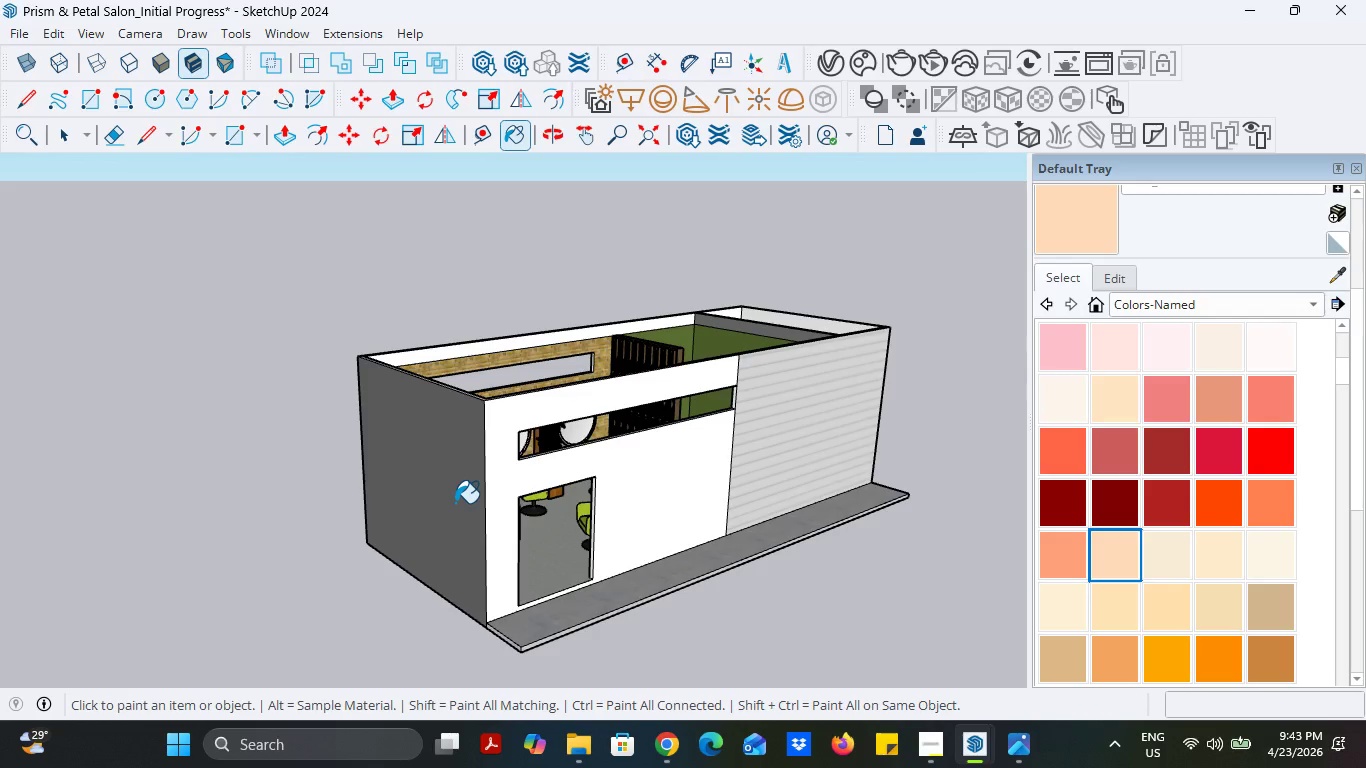 
left_click([455, 503])
 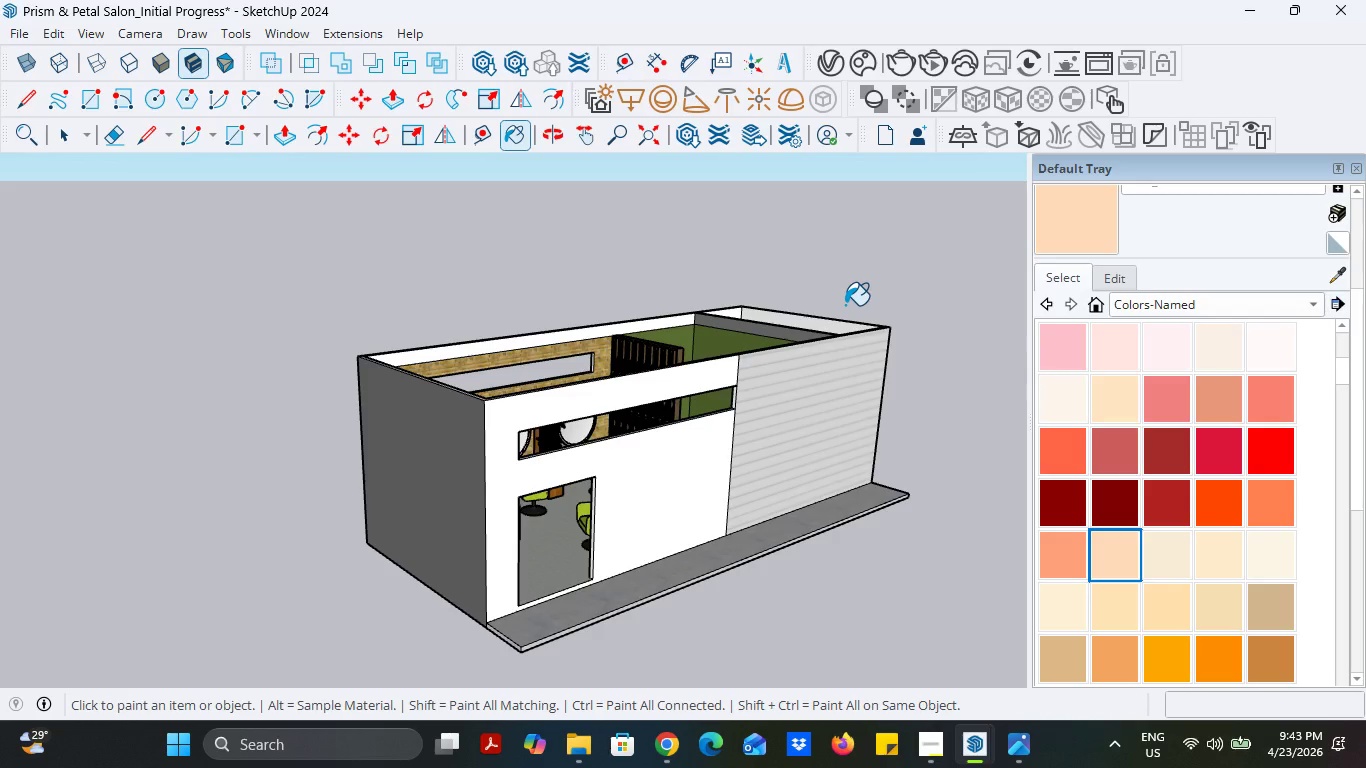 
scroll: coordinate [796, 379], scroll_direction: down, amount: 4.0
 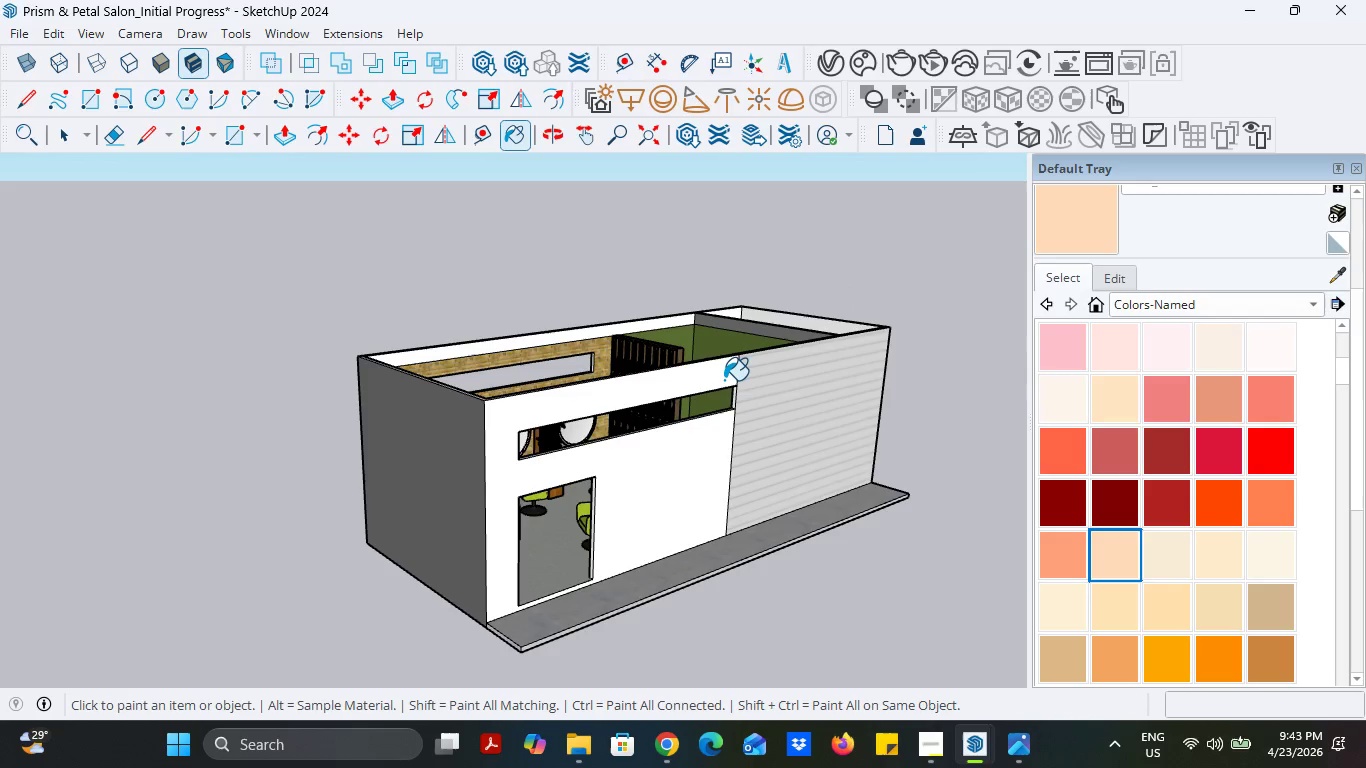 
mouse_move([762, 391])
 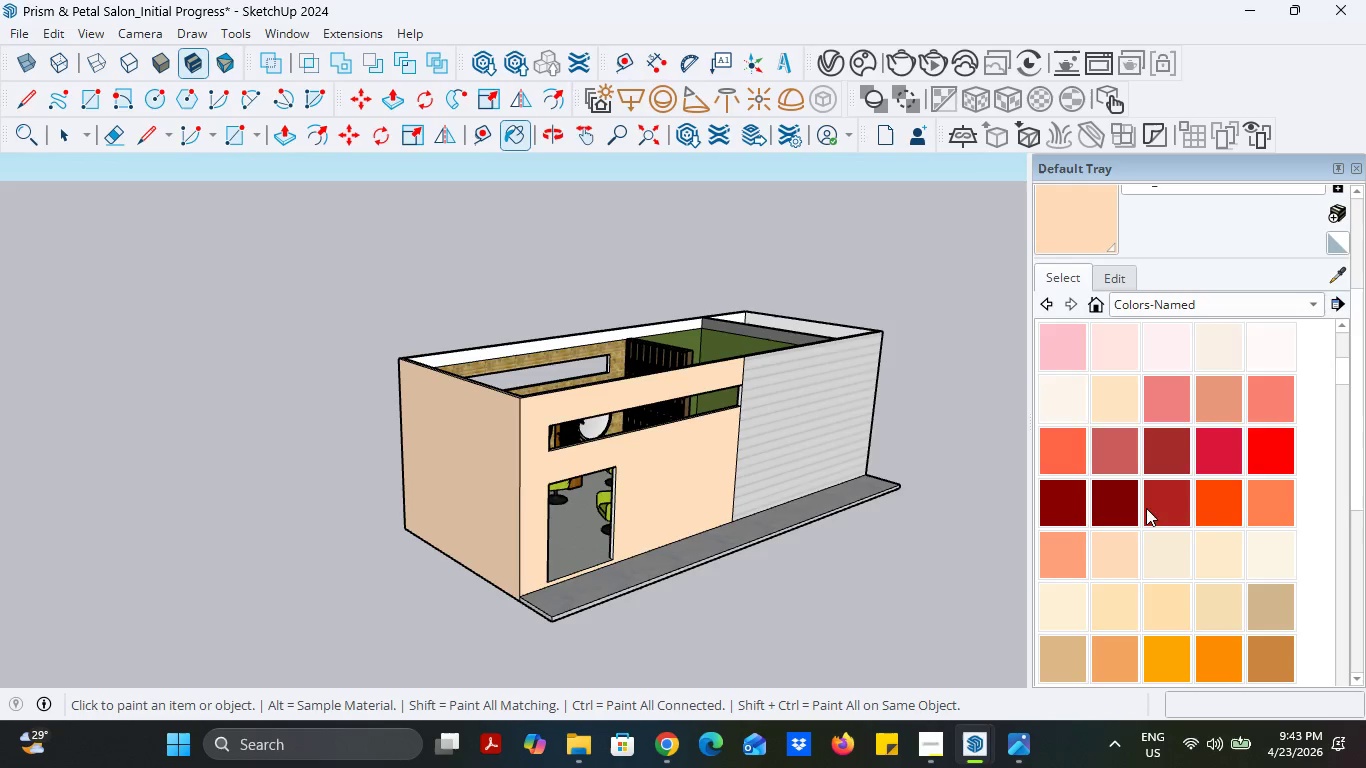 
scroll: coordinate [1146, 508], scroll_direction: down, amount: 4.0
 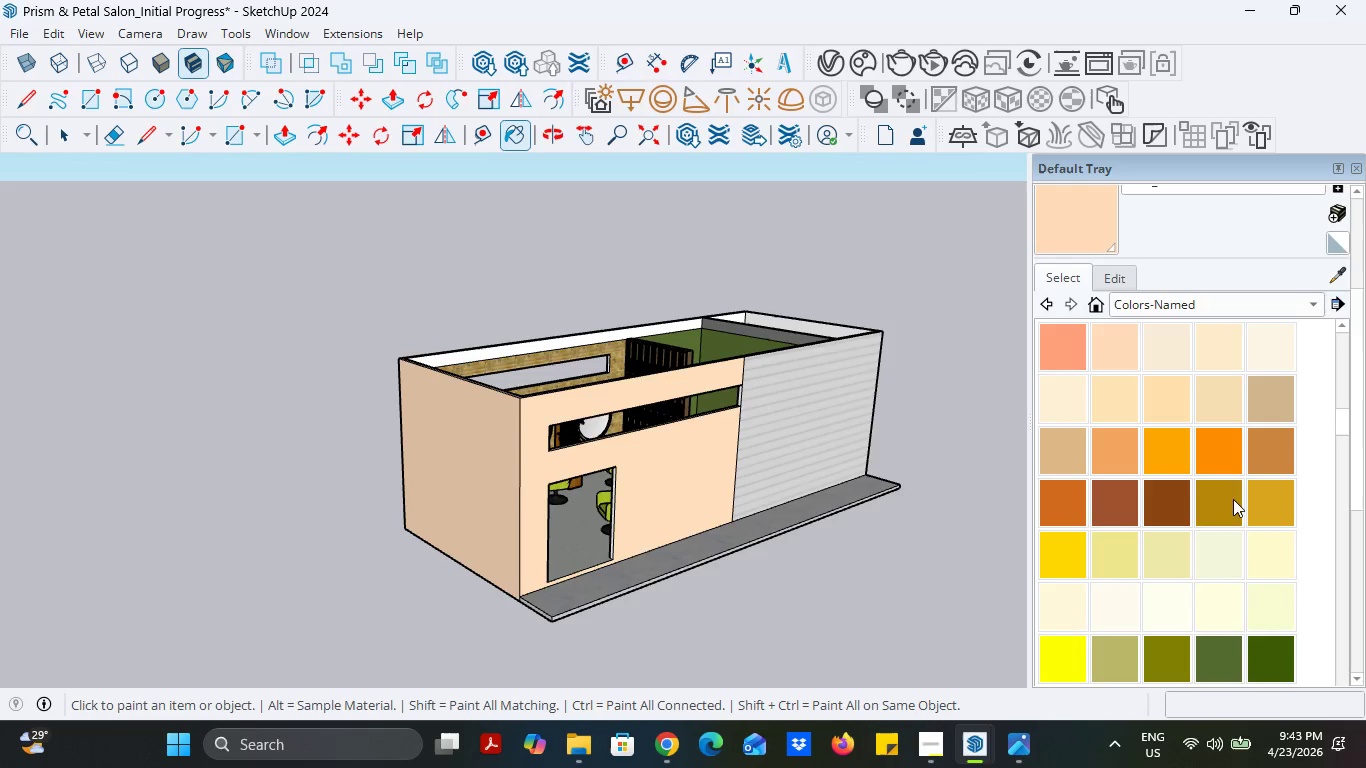 
left_click([1233, 499])
 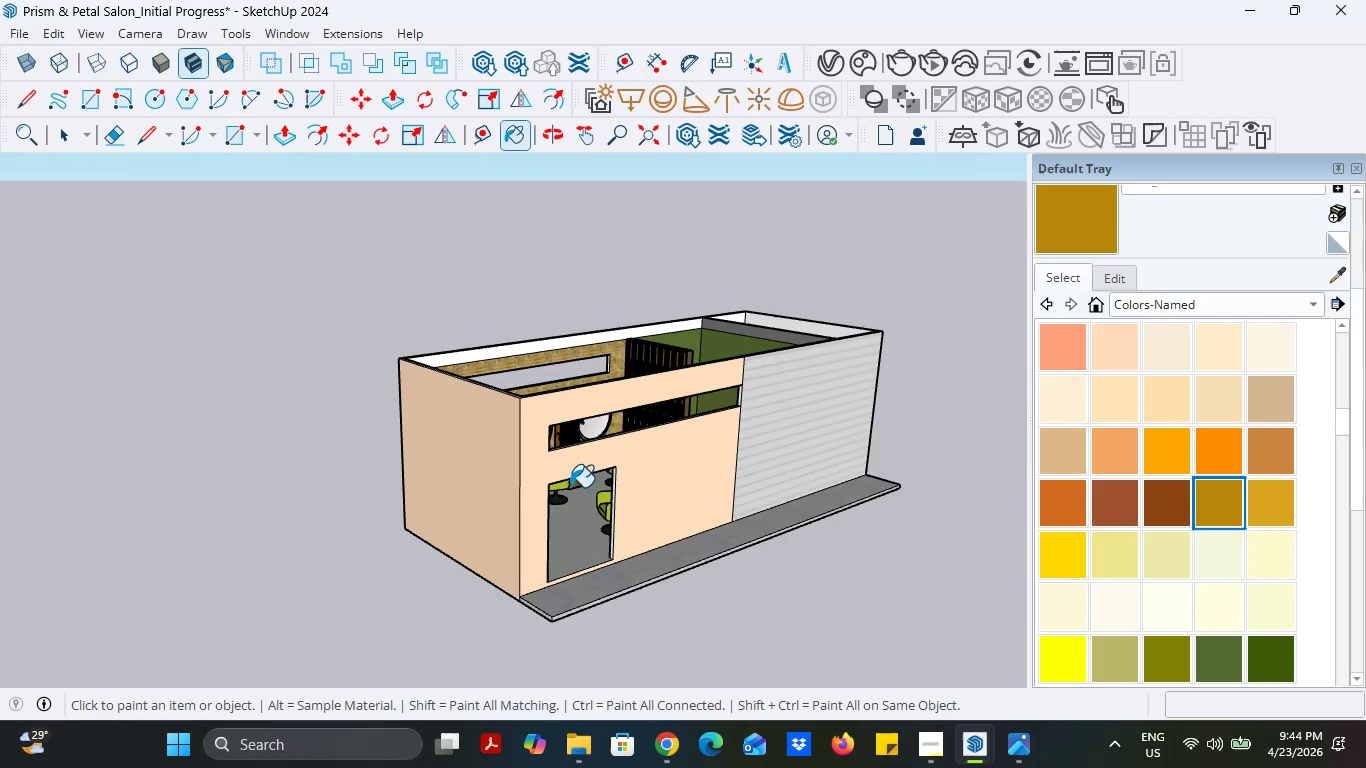 
left_click([628, 487])
 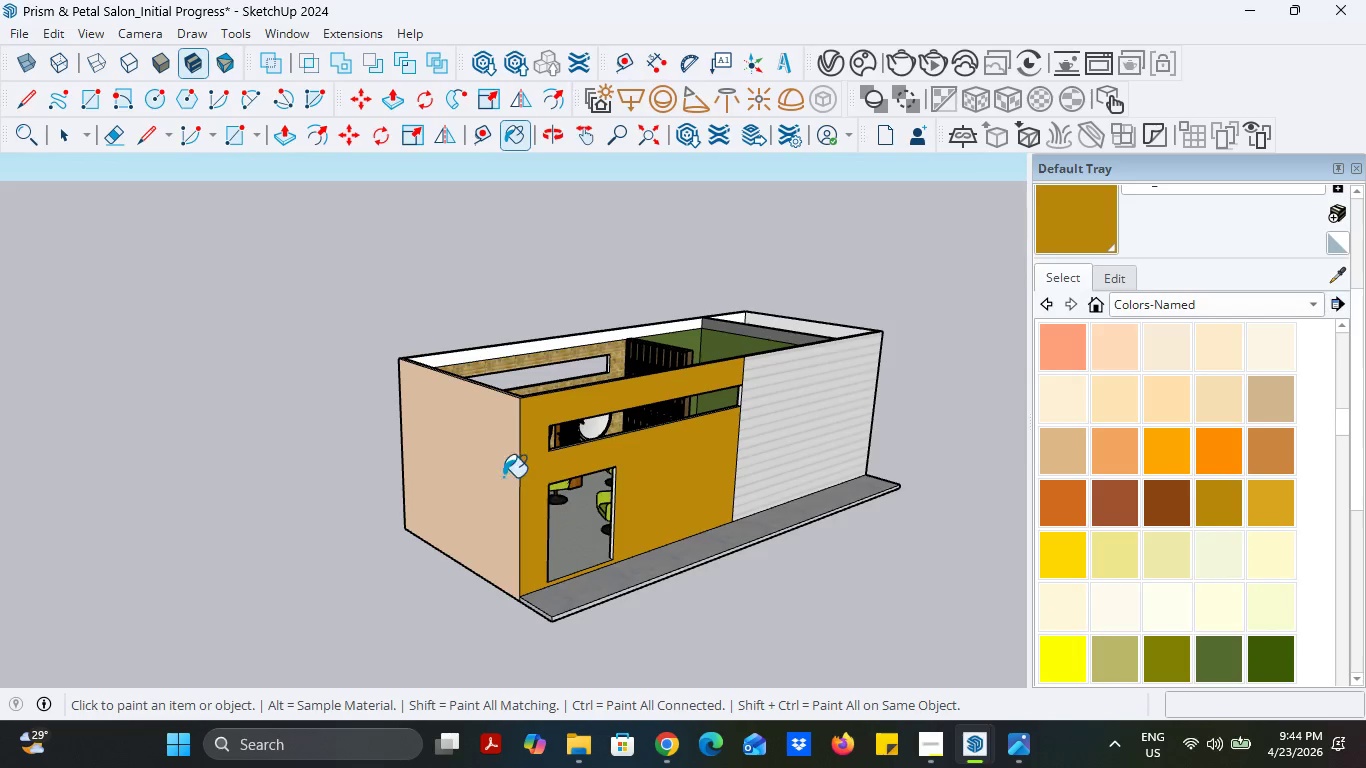 
left_click([475, 478])
 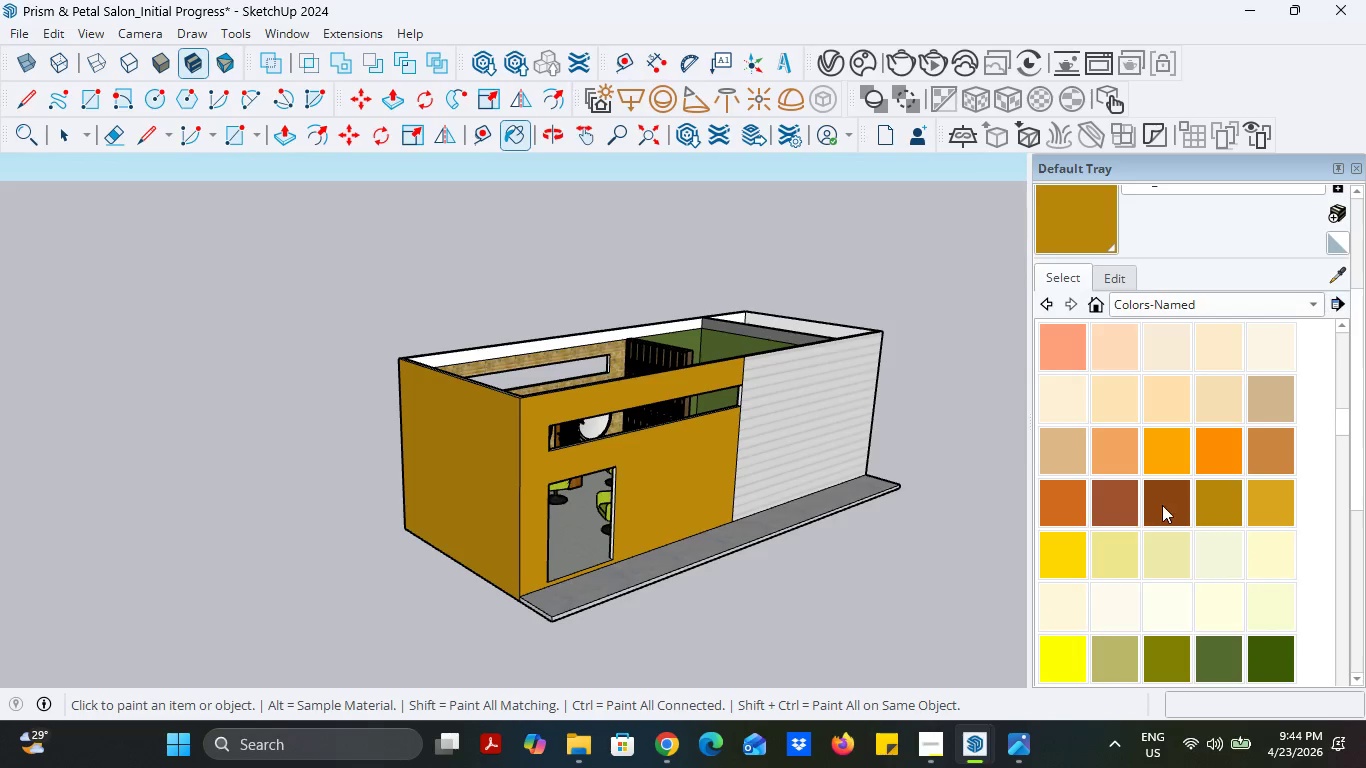 
left_click([1162, 505])
 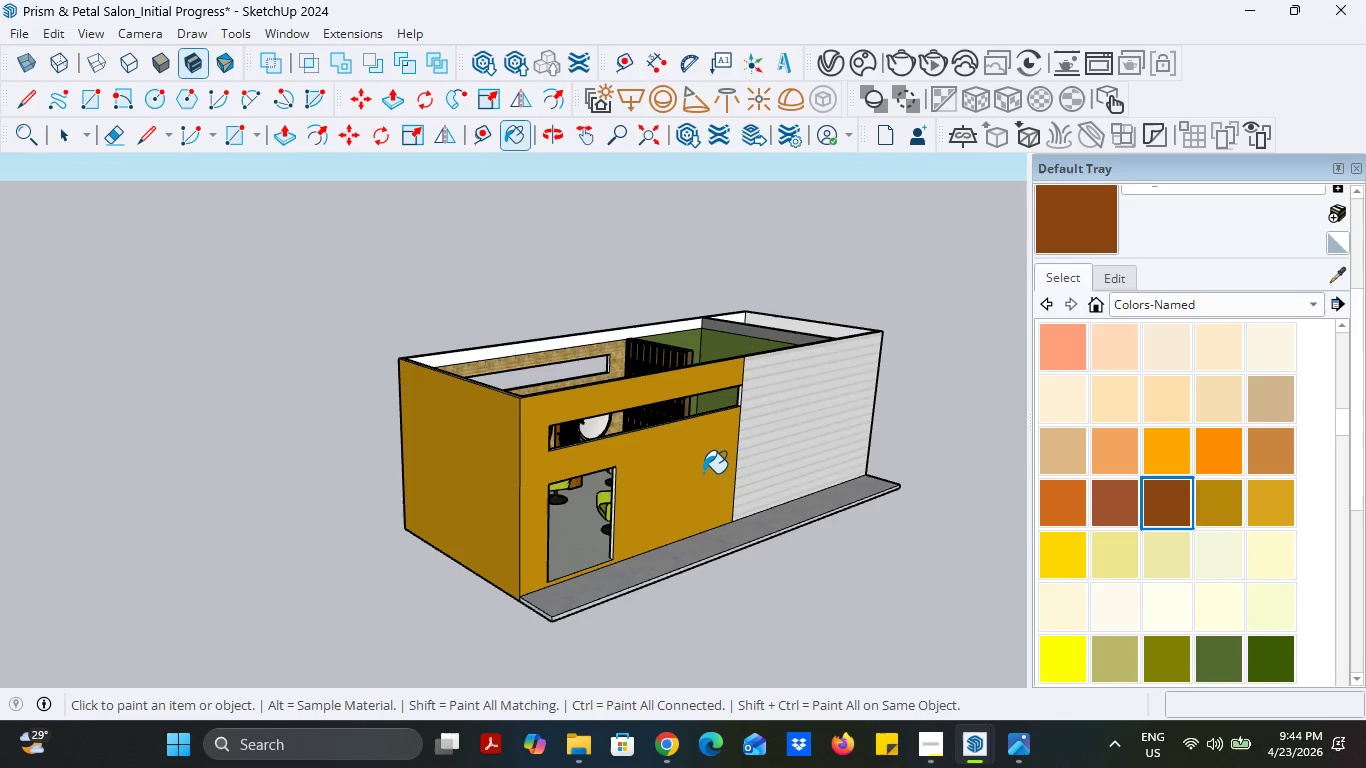 
left_click([703, 473])
 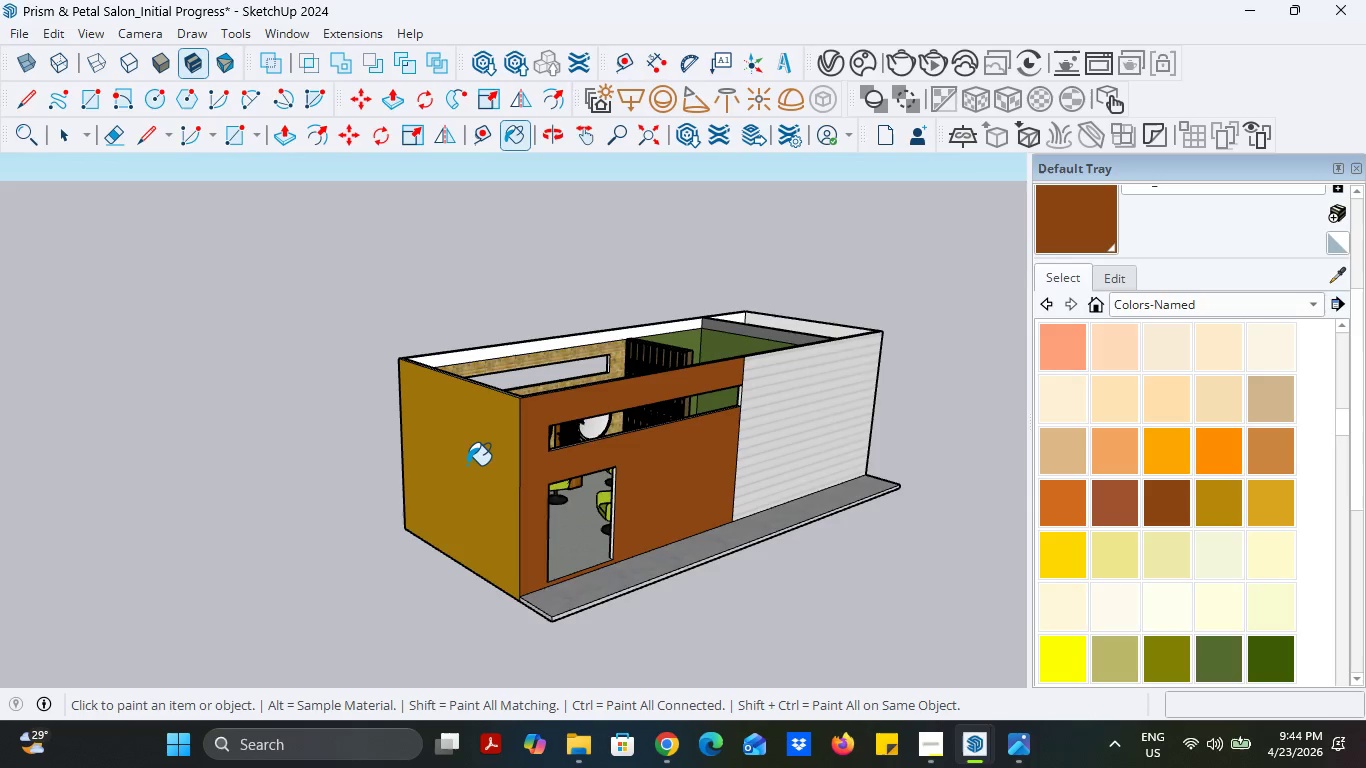 
left_click([466, 465])
 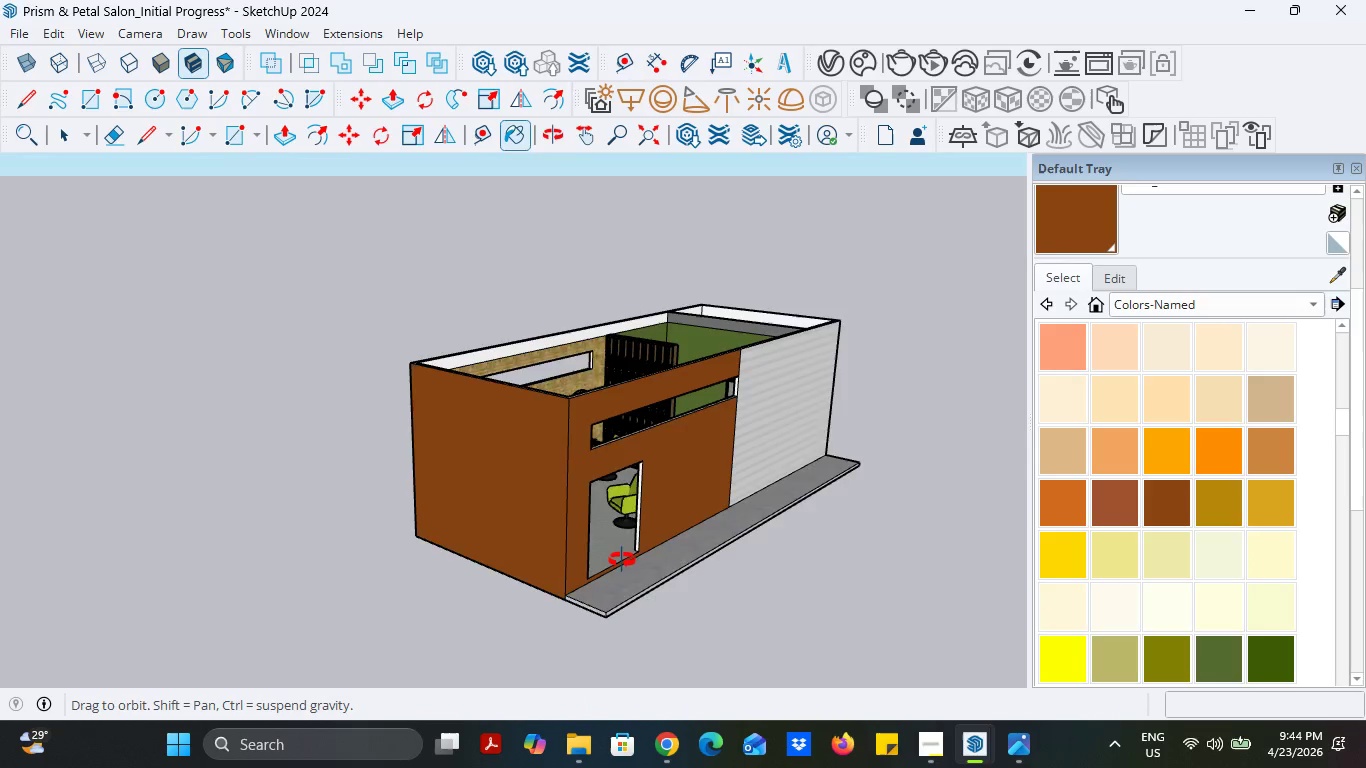 
left_click_drag(start_coordinate=[484, 425], to_coordinate=[488, 430])
 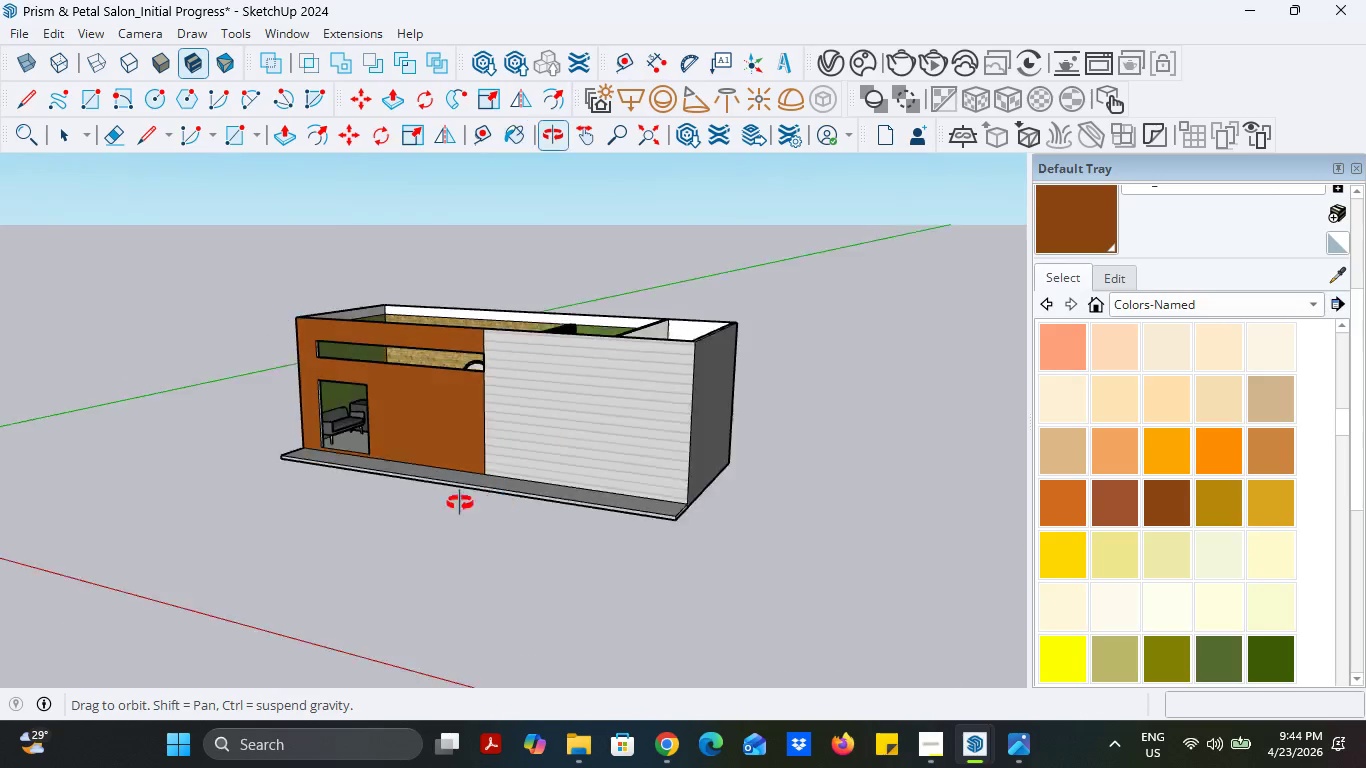 
left_click([675, 481])
 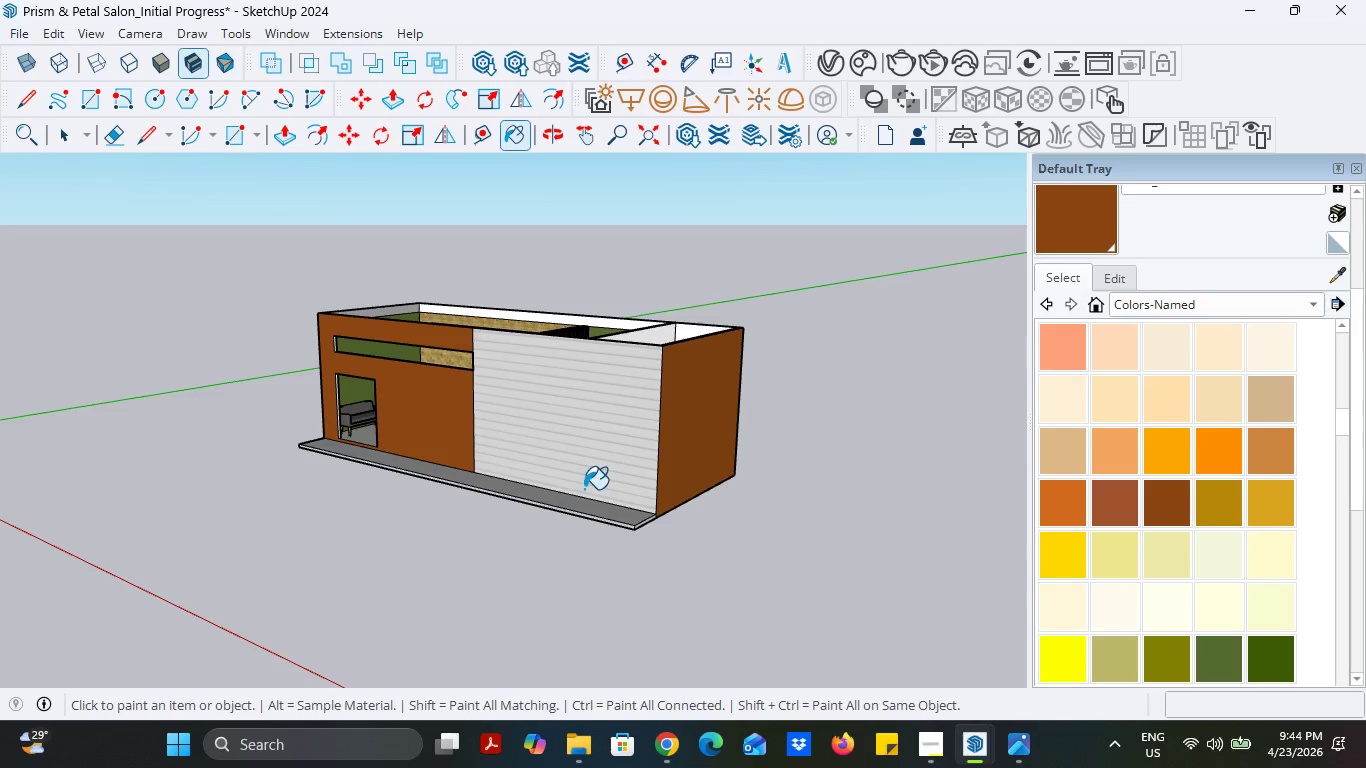 
scroll: coordinate [584, 489], scroll_direction: up, amount: 3.0
 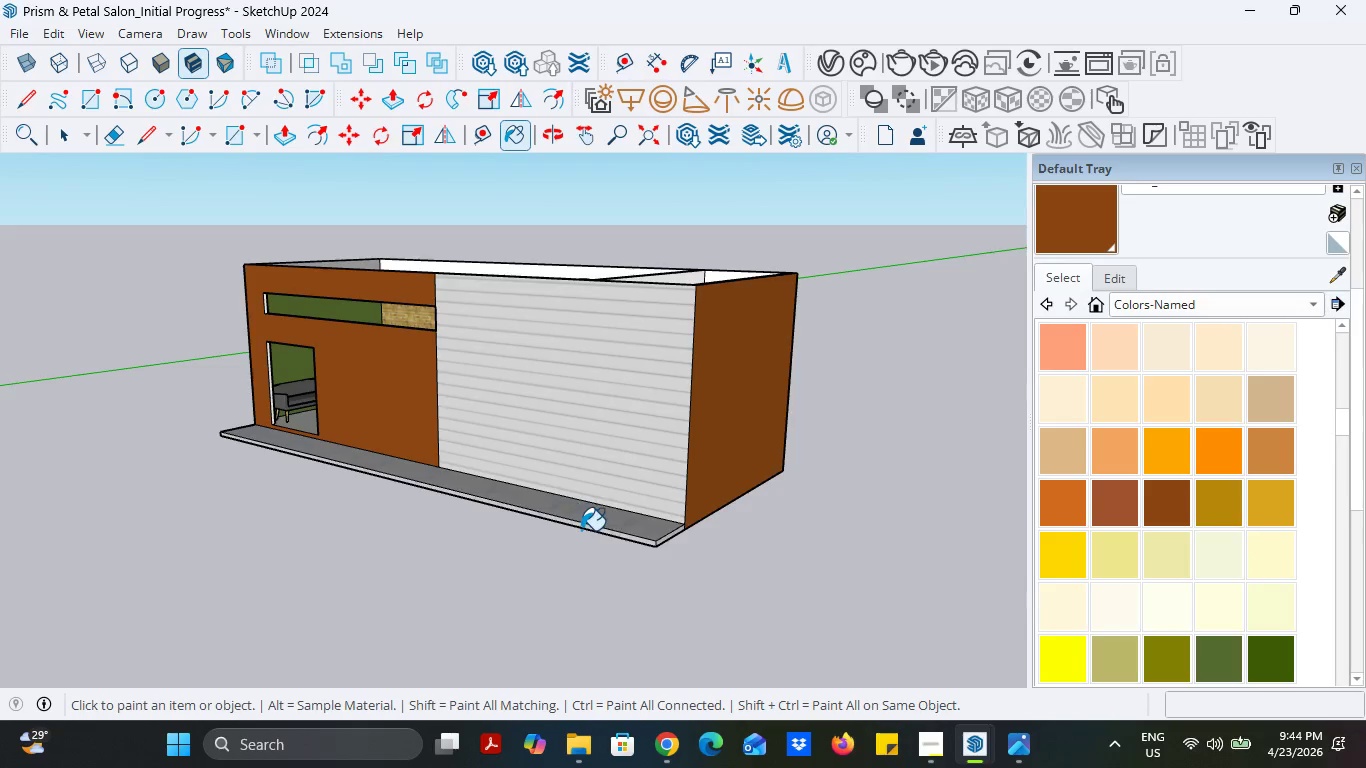 
scroll: coordinate [599, 547], scroll_direction: down, amount: 3.0
 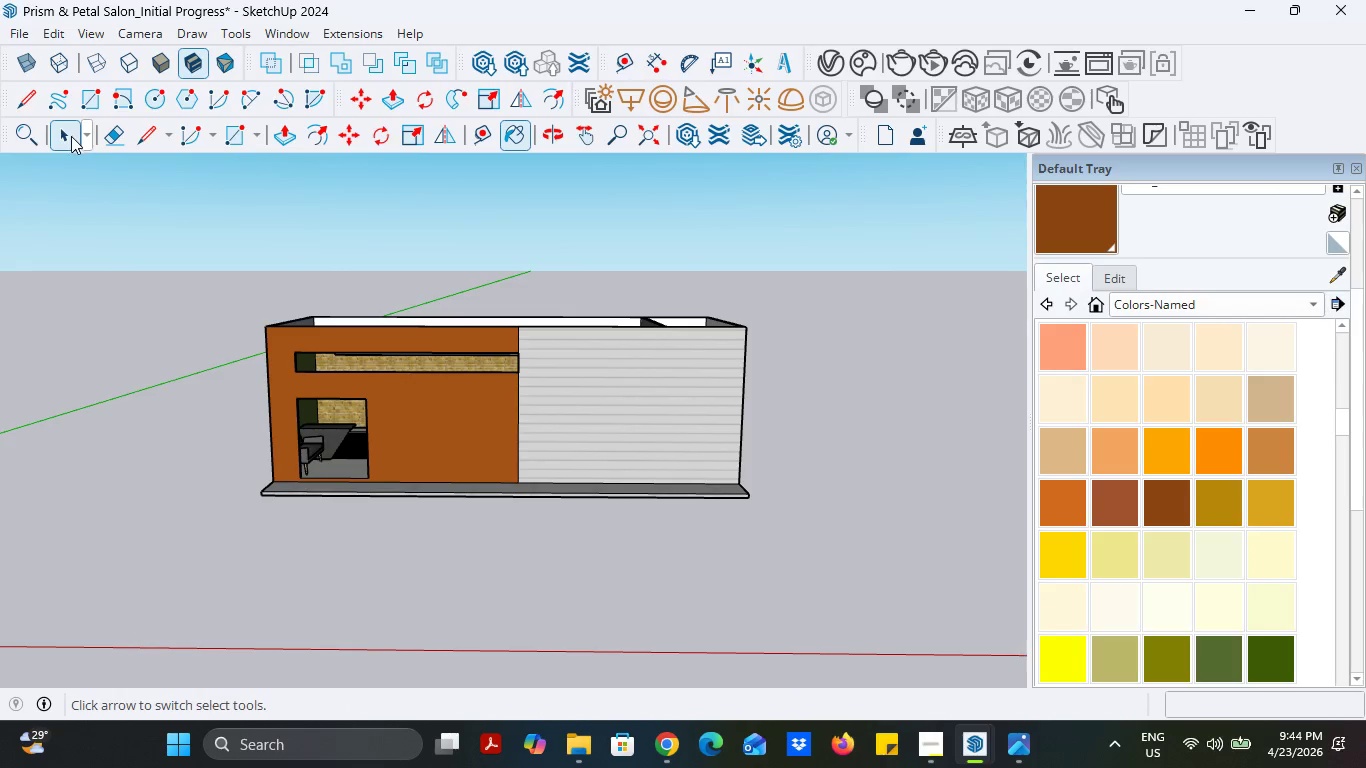 
double_click([73, 278])
 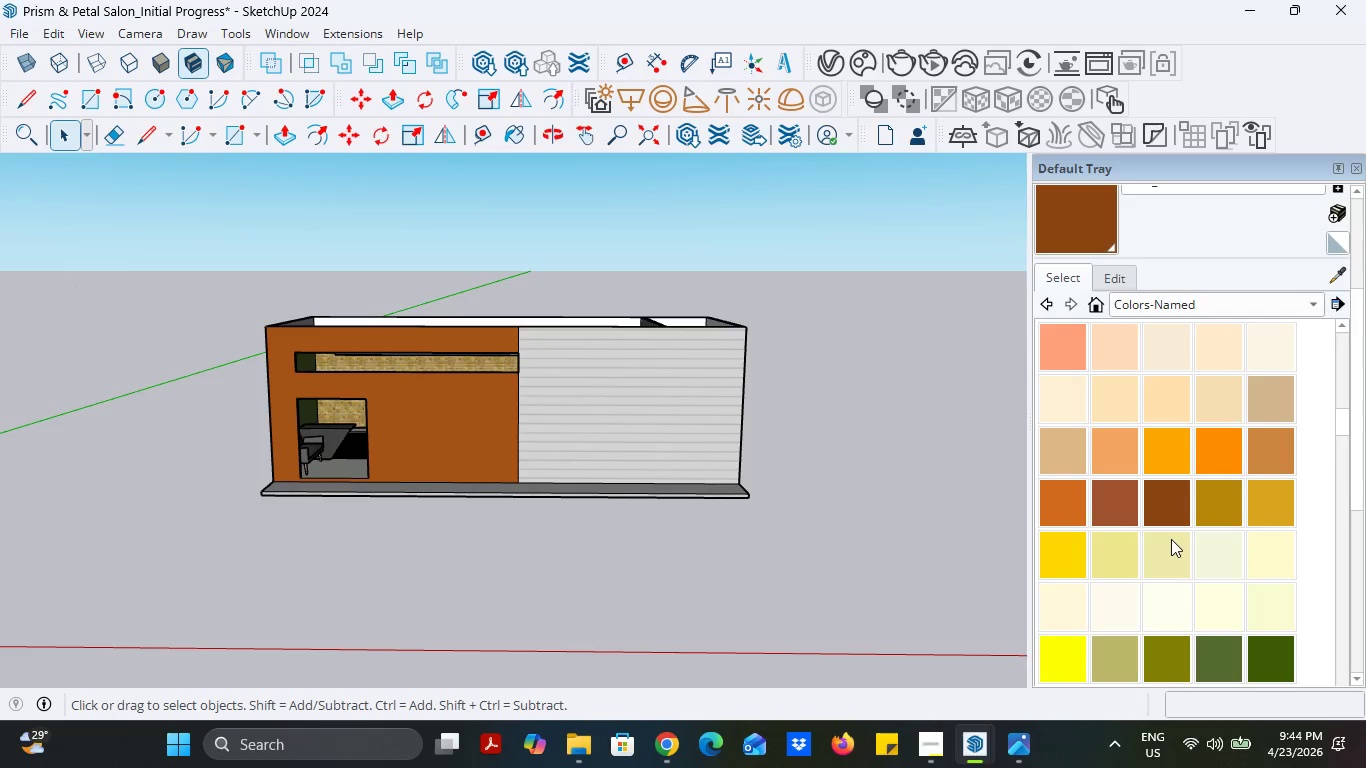 
wait(6.17)
 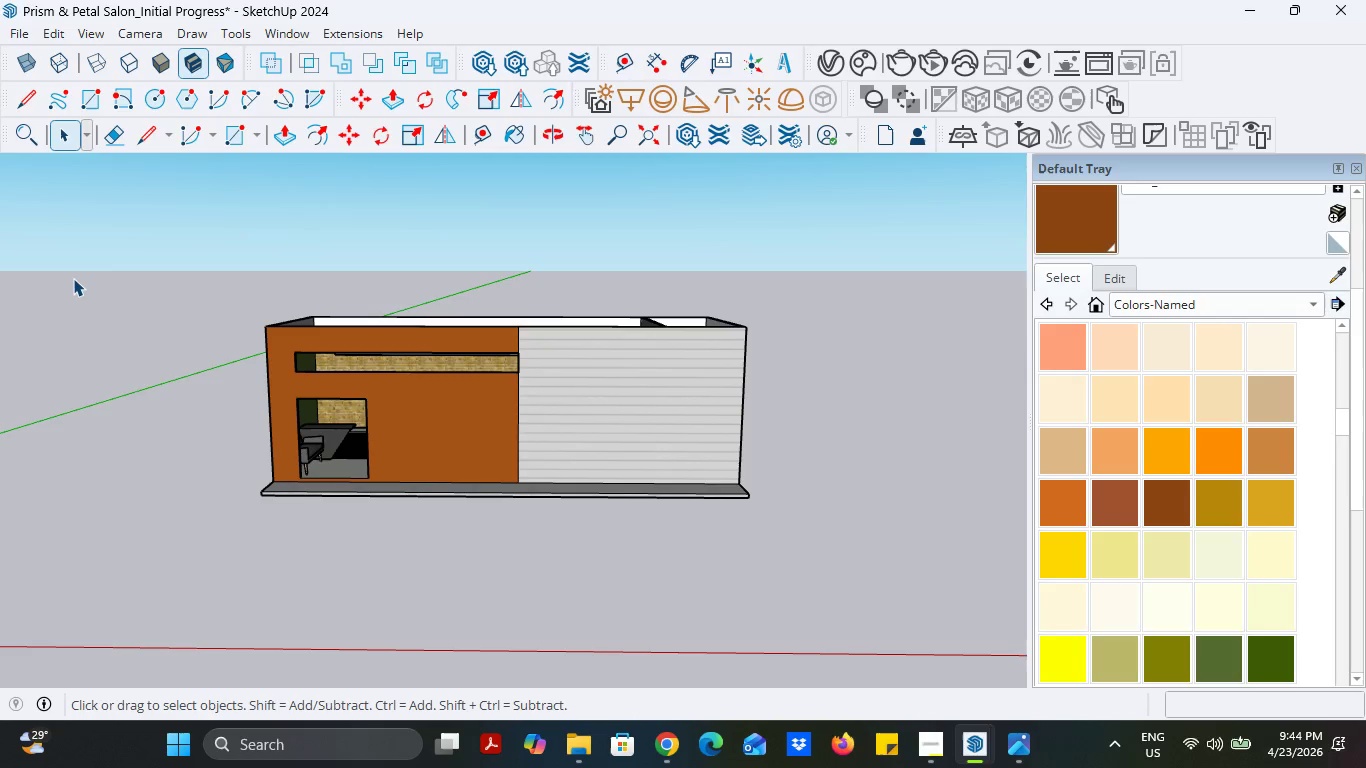 
left_click([1275, 389])
 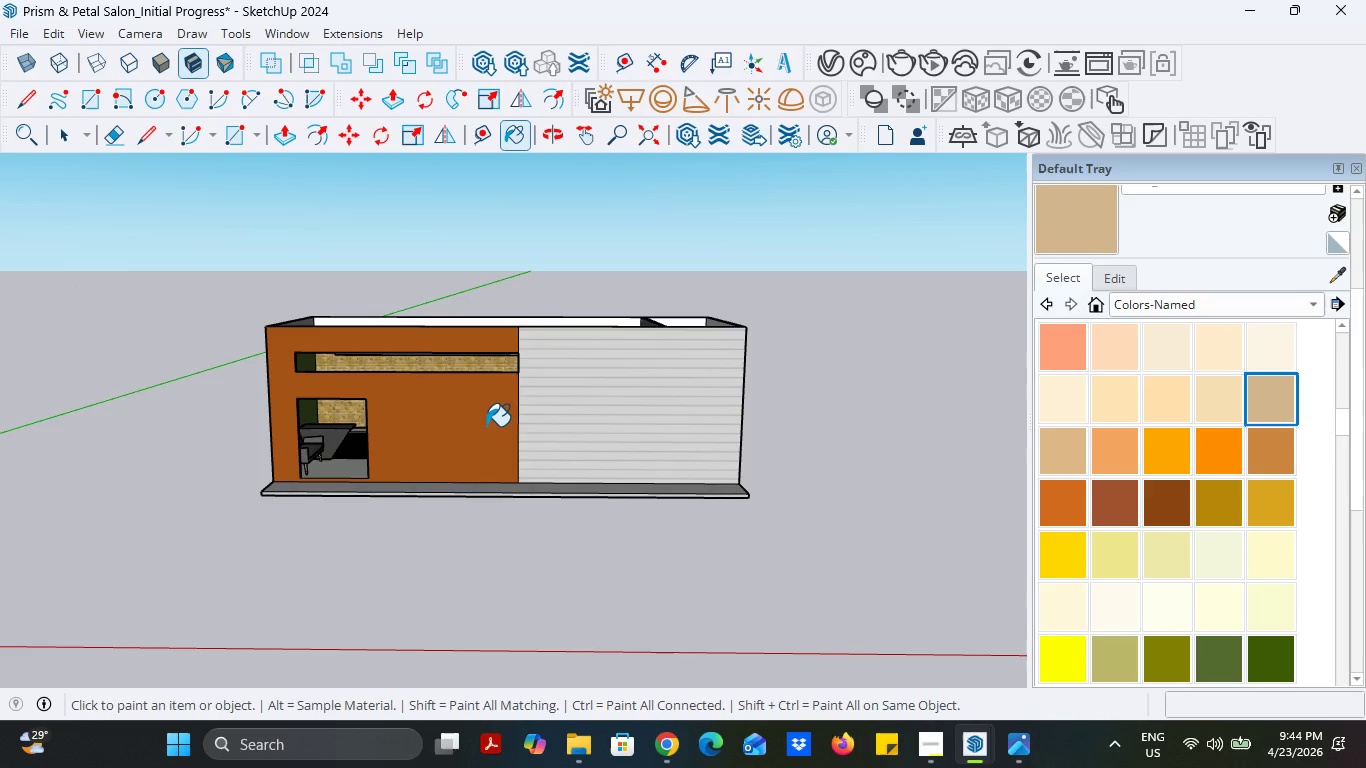 
left_click([486, 426])
 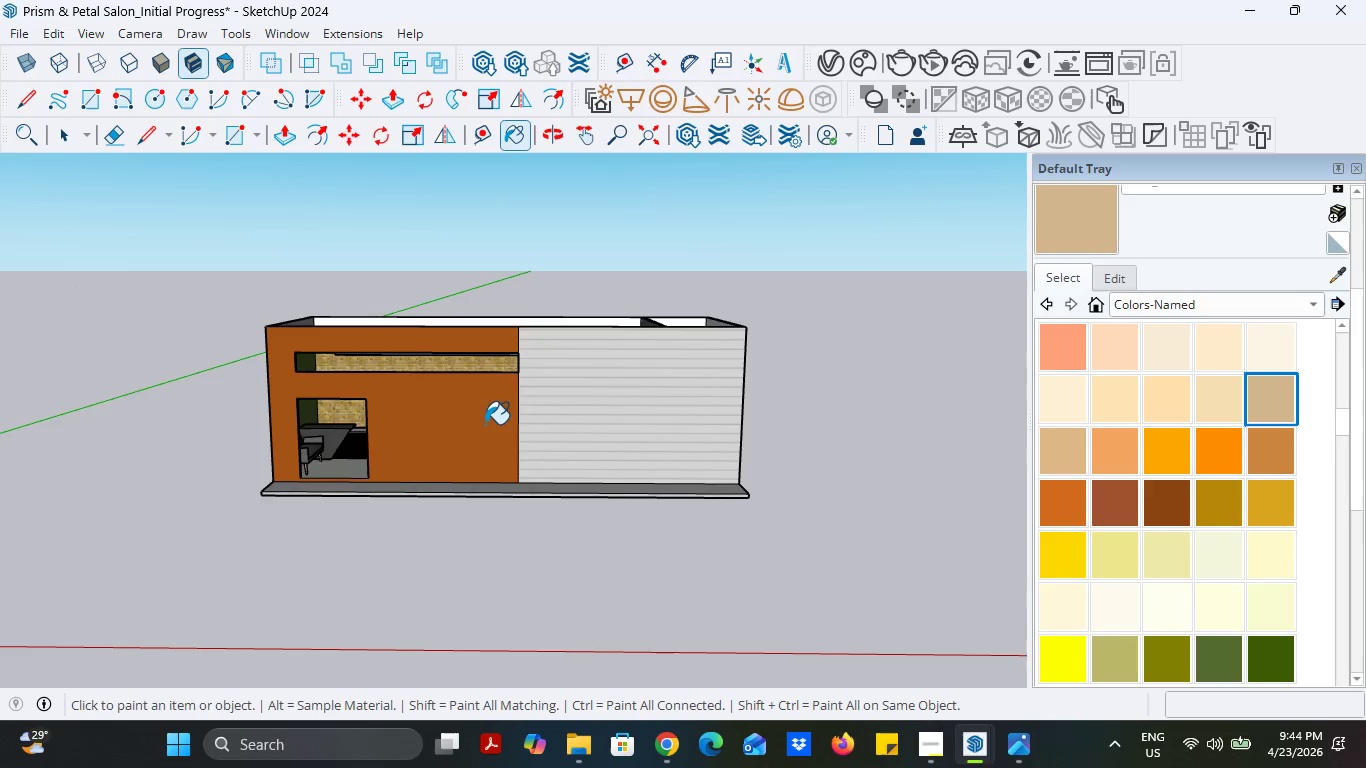 
scroll: coordinate [515, 475], scroll_direction: down, amount: 4.0
 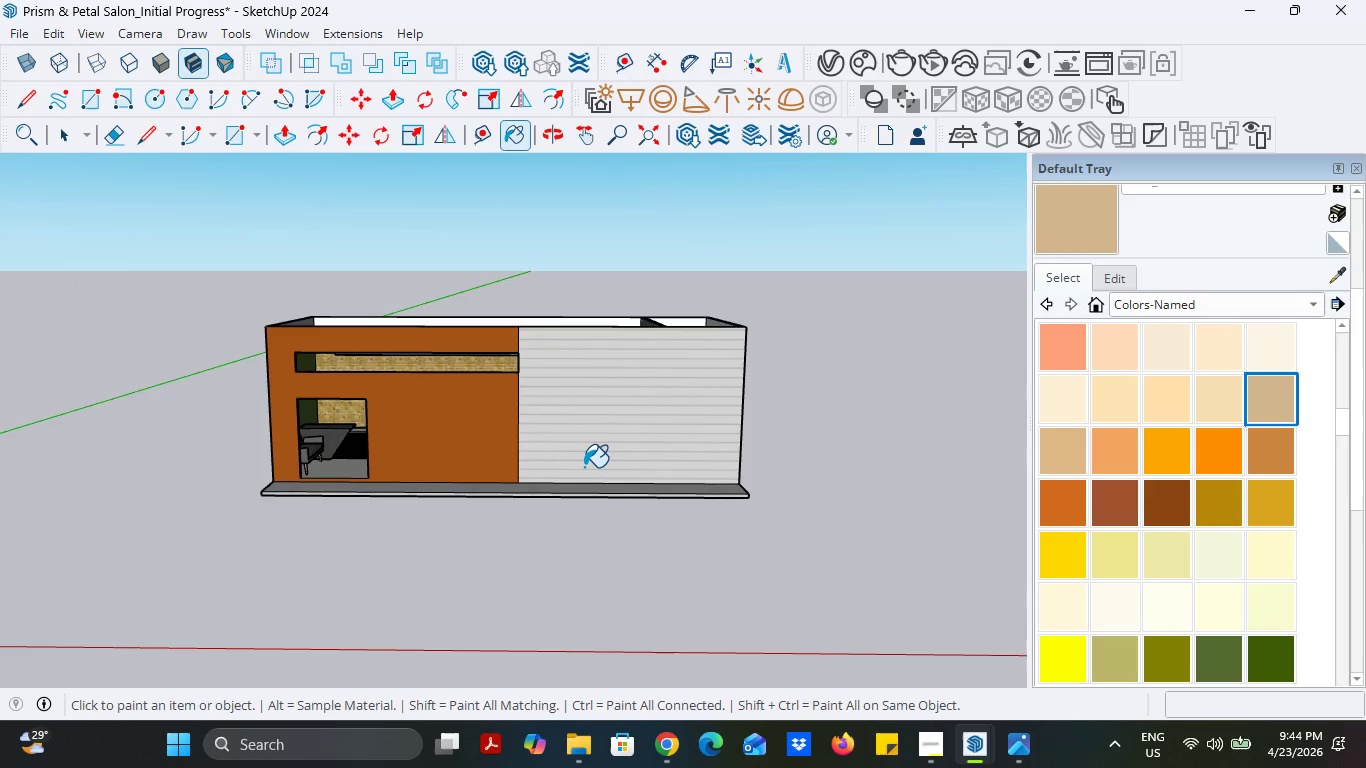 
wait(5.45)
 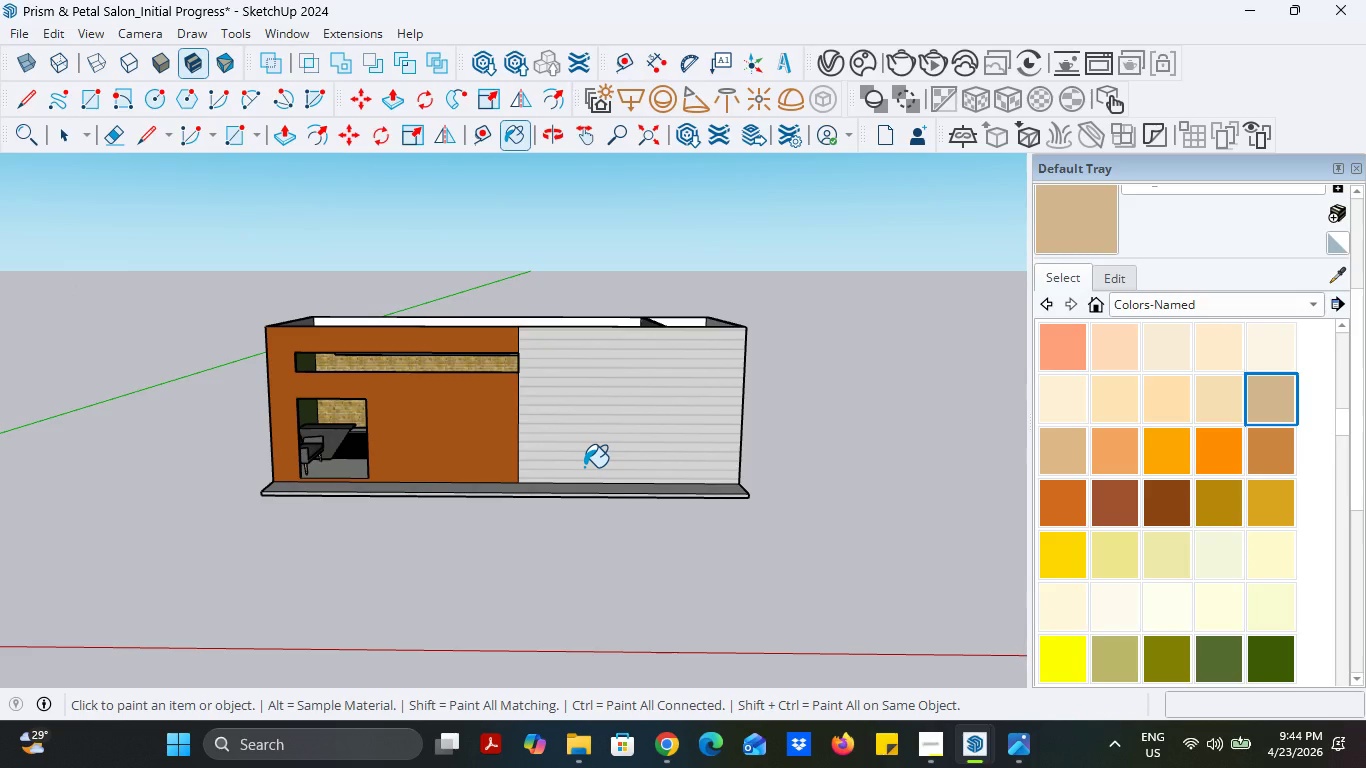 
scroll: coordinate [333, 406], scroll_direction: up, amount: 4.0
 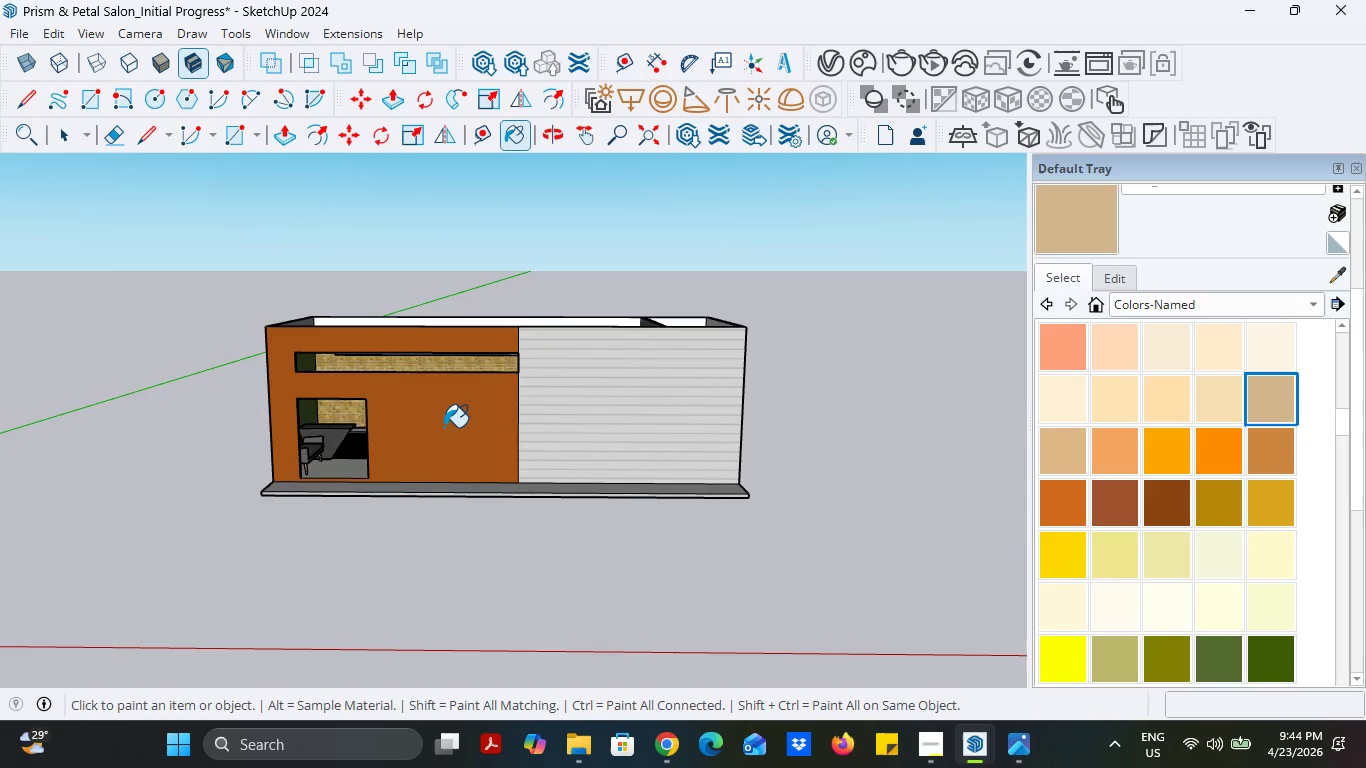 
wait(9.46)
 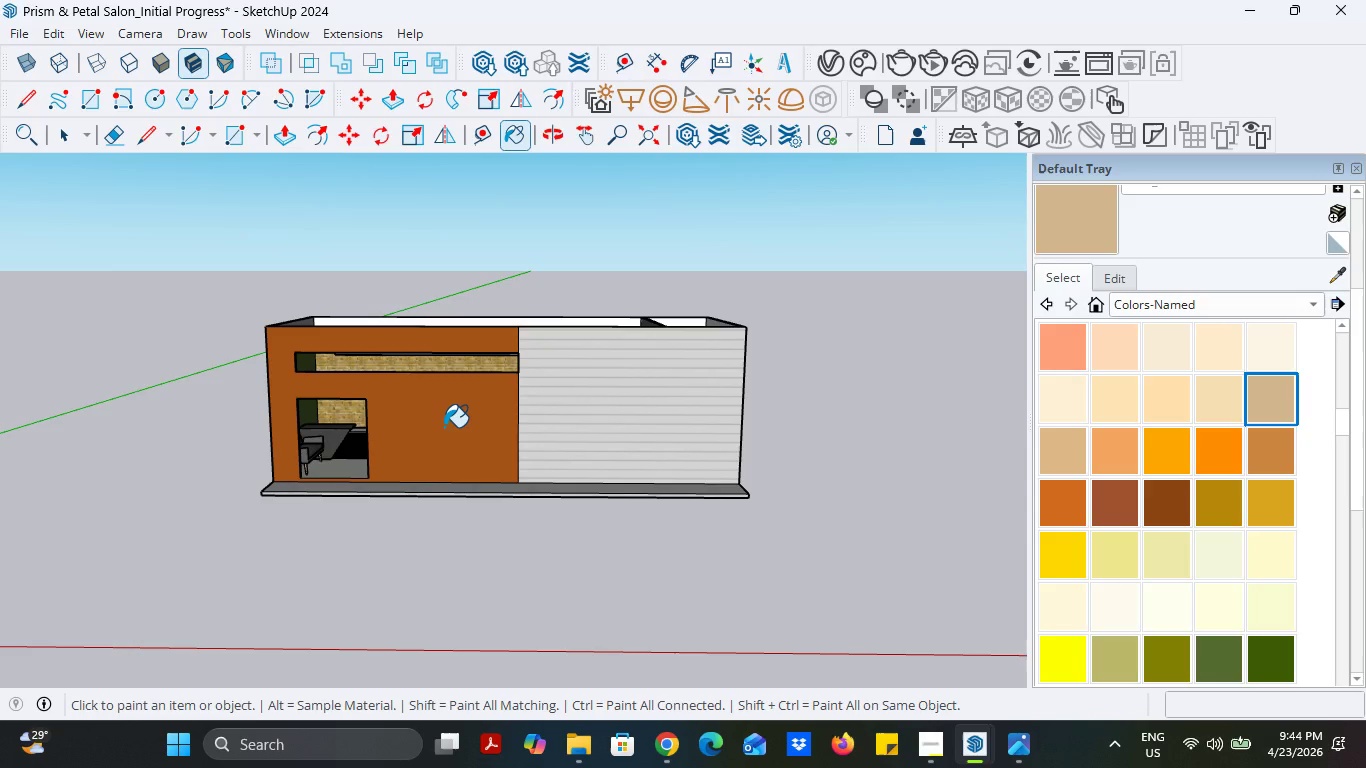 
scroll: coordinate [1235, 578], scroll_direction: down, amount: 9.0
 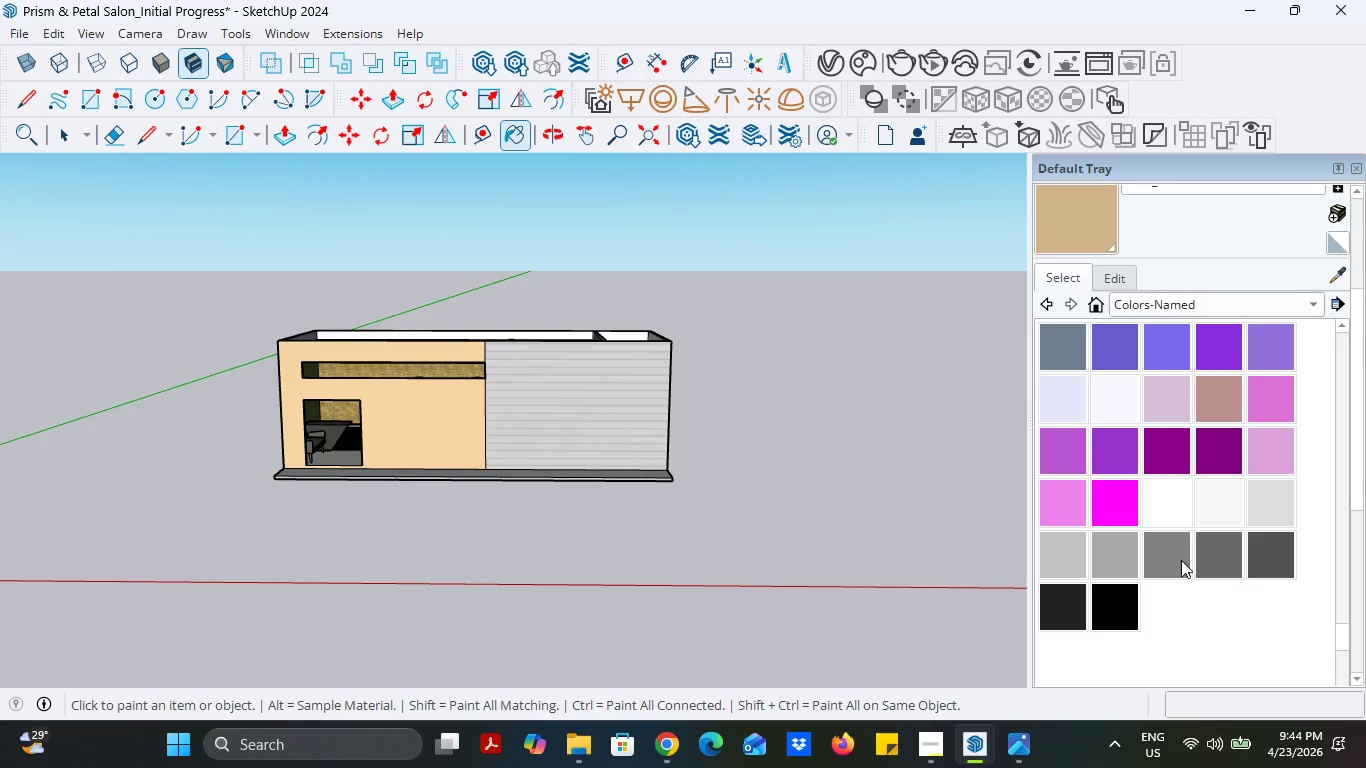 
left_click([1093, 612])
 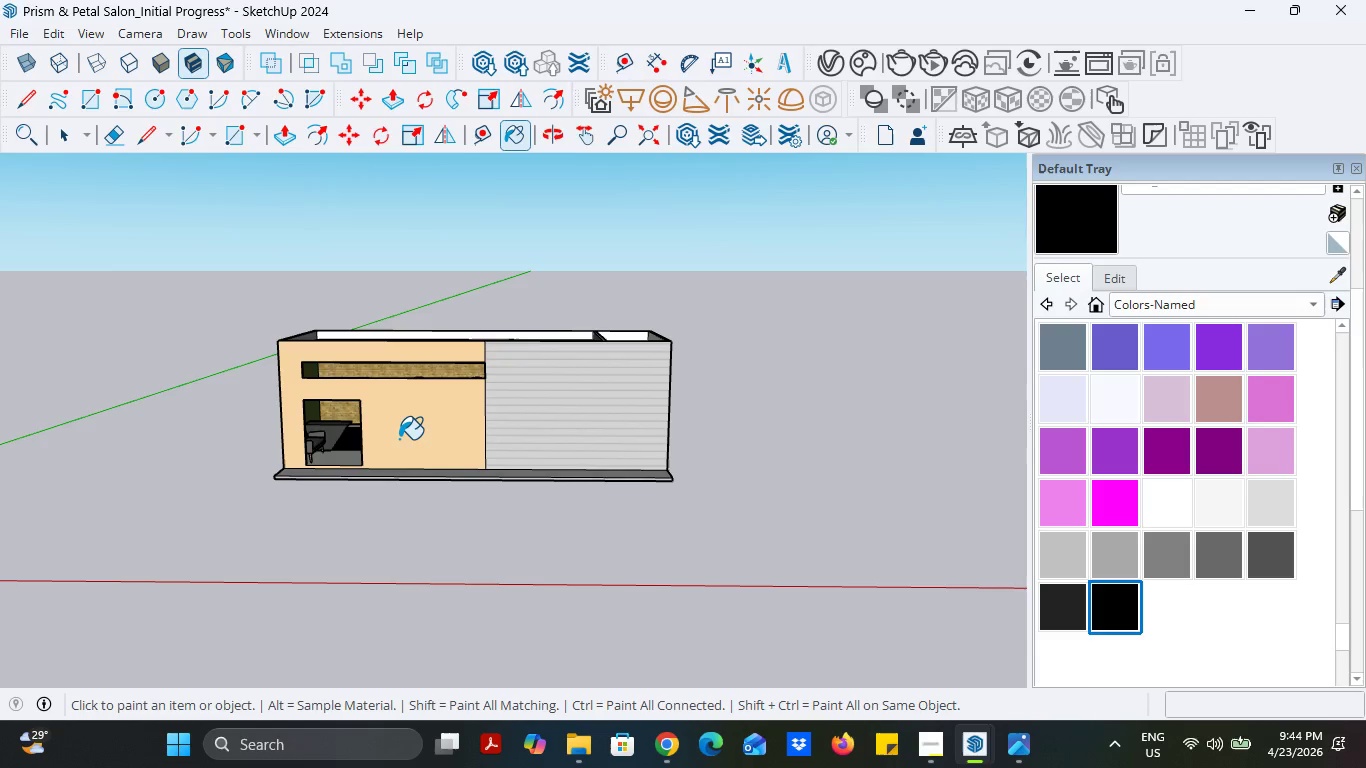 
left_click([403, 439])
 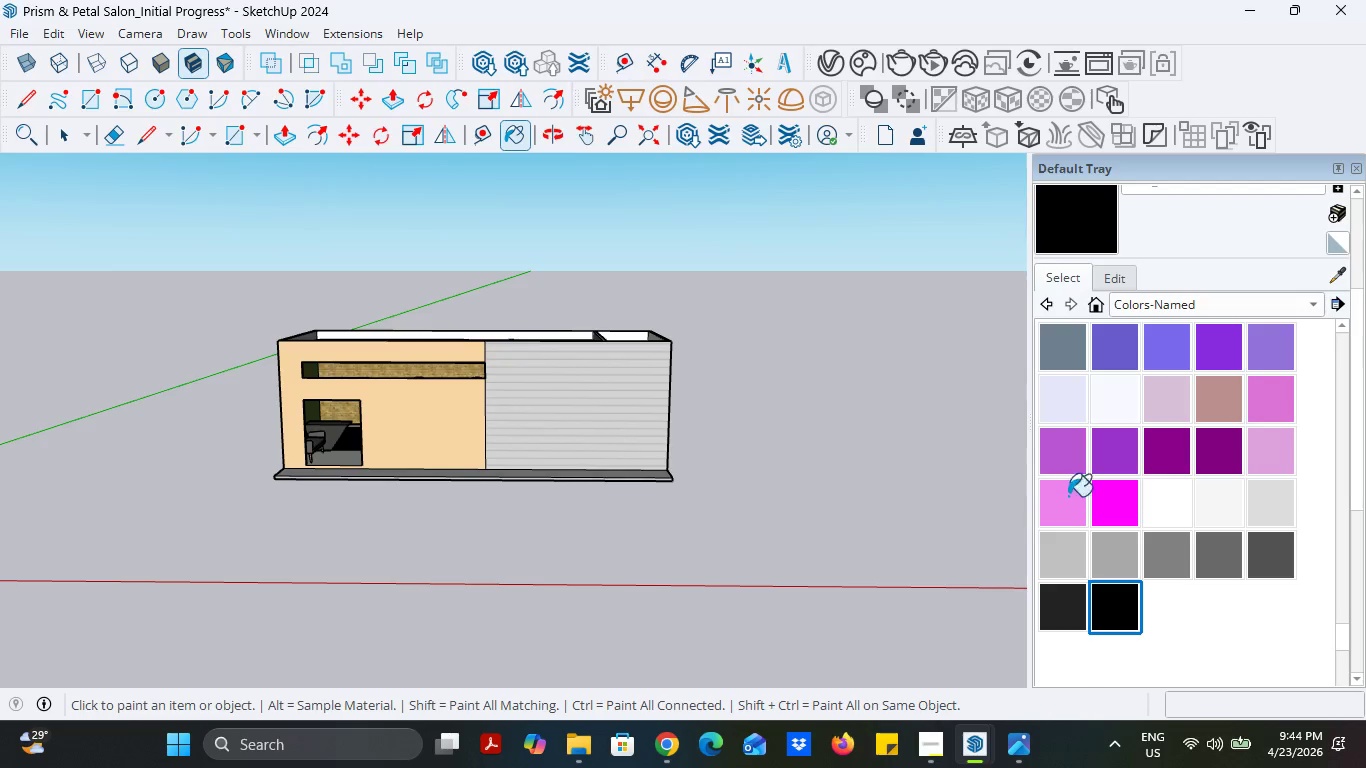 
wait(6.97)
 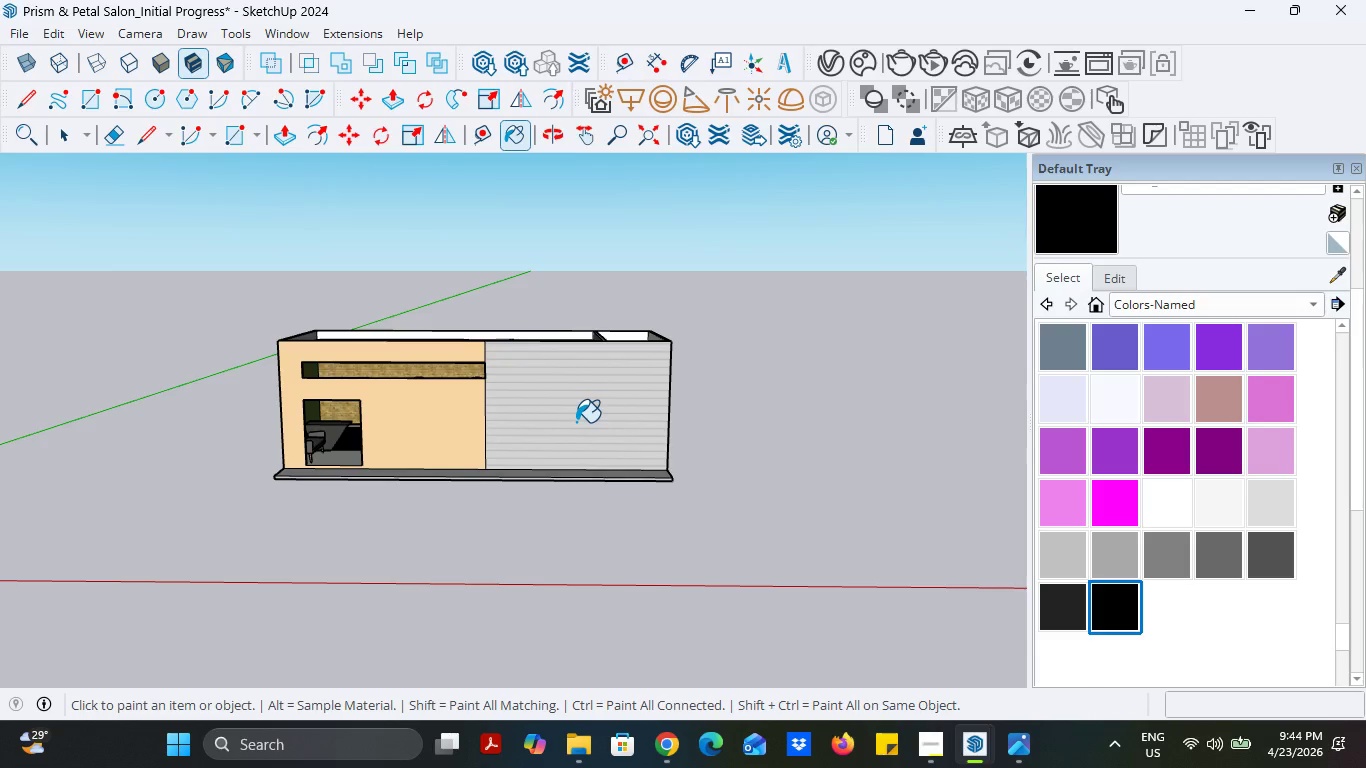 
scroll: coordinate [699, 428], scroll_direction: down, amount: 2.0
 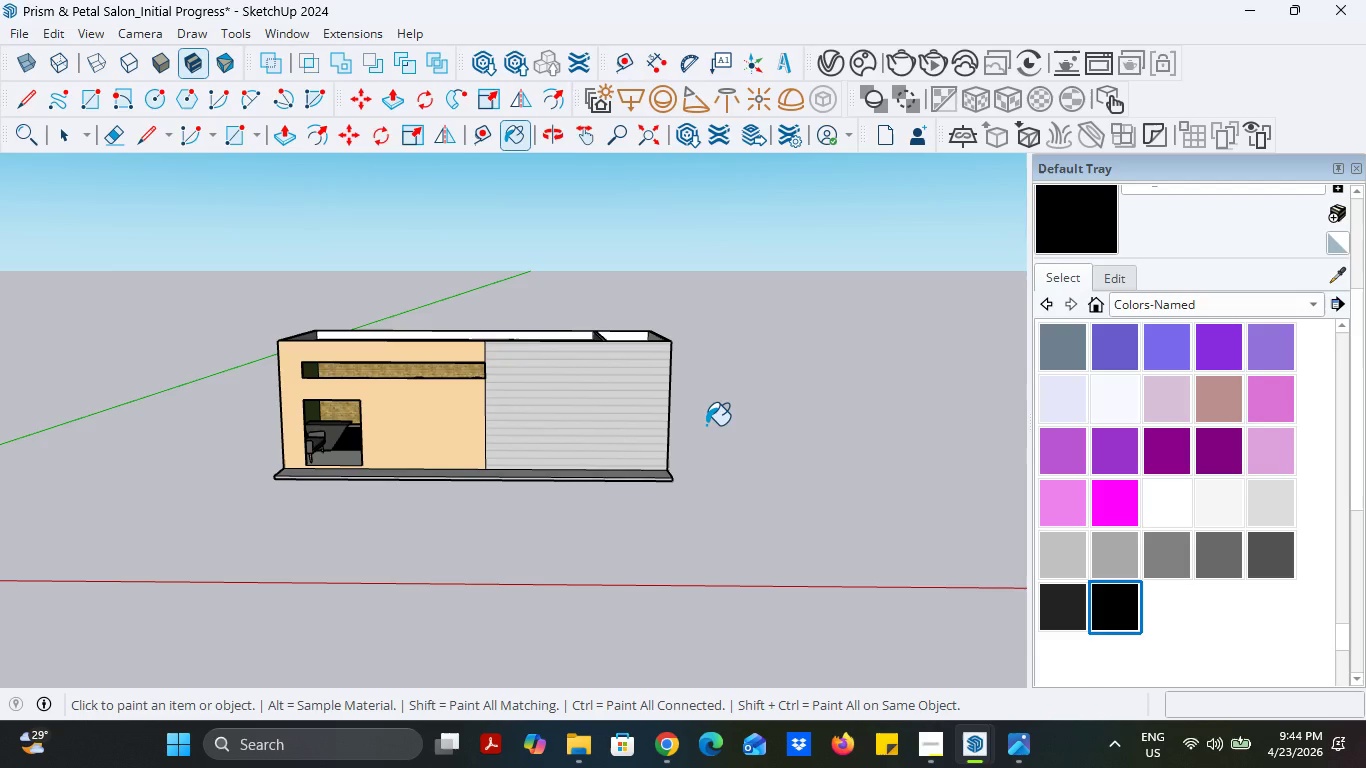 
wait(7.32)
 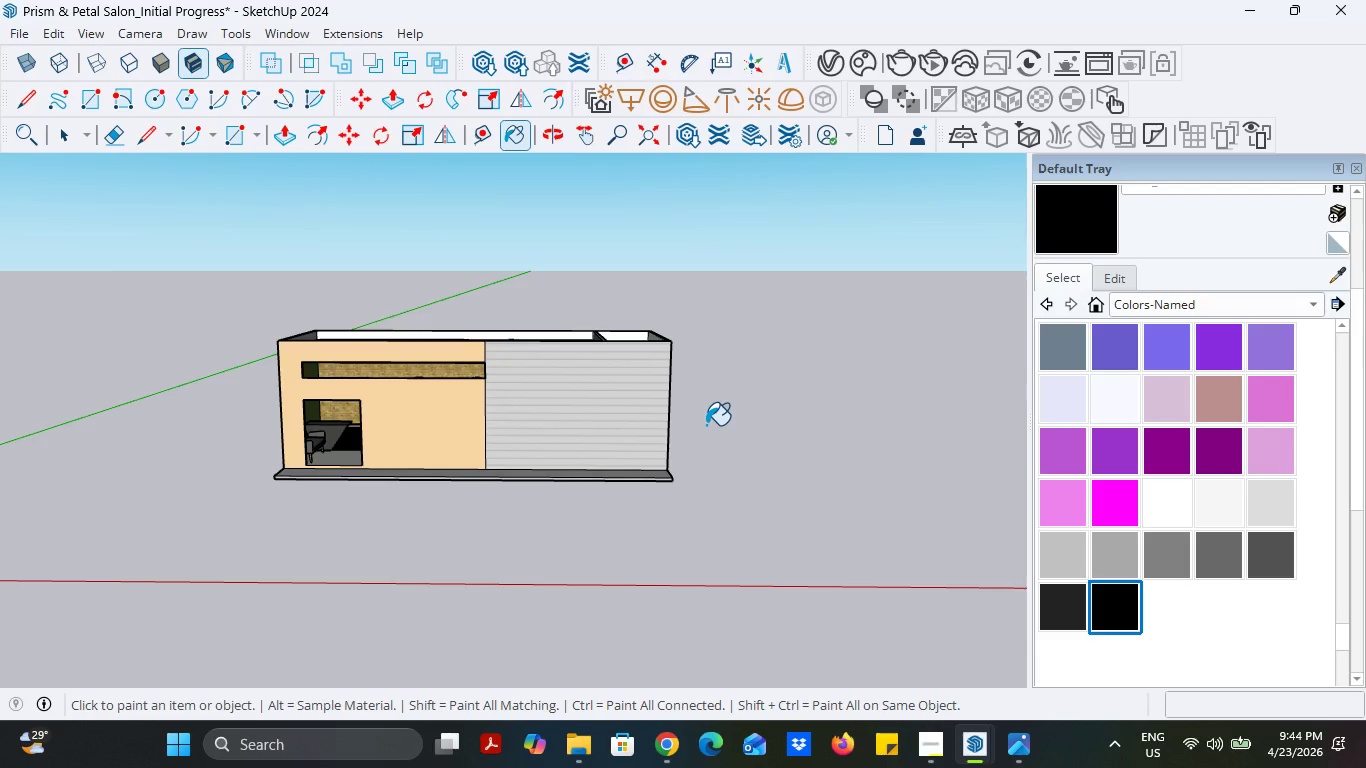 
scroll: coordinate [408, 436], scroll_direction: up, amount: 3.0
 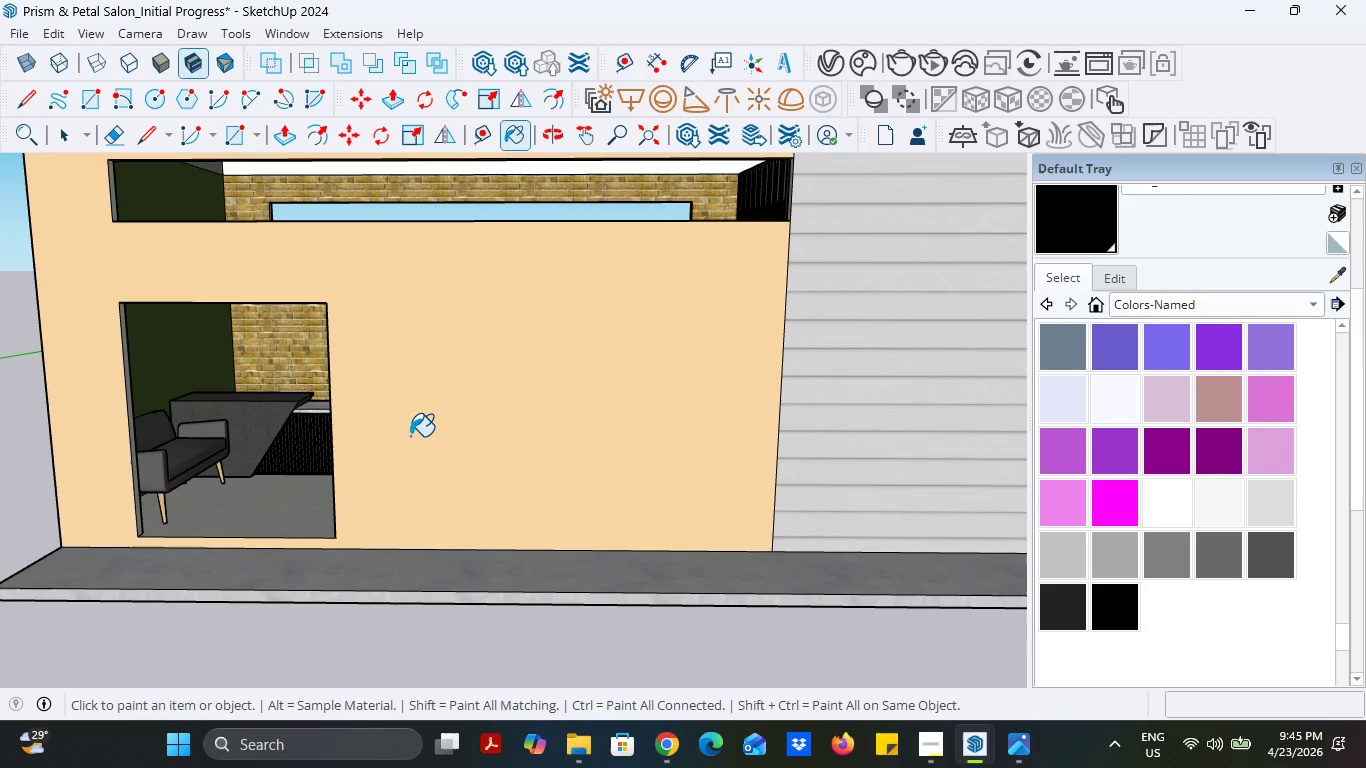 
scroll: coordinate [412, 436], scroll_direction: down, amount: 5.0
 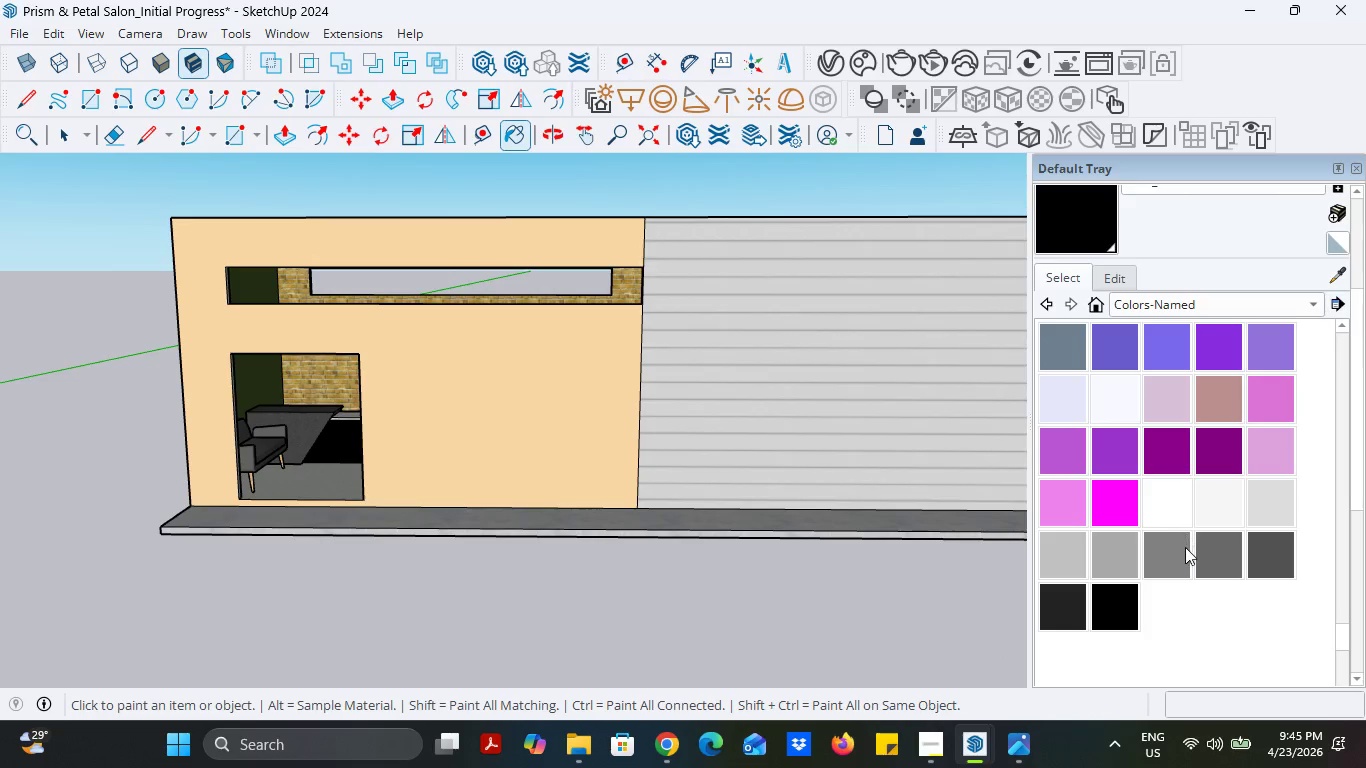 
left_click([1186, 548])
 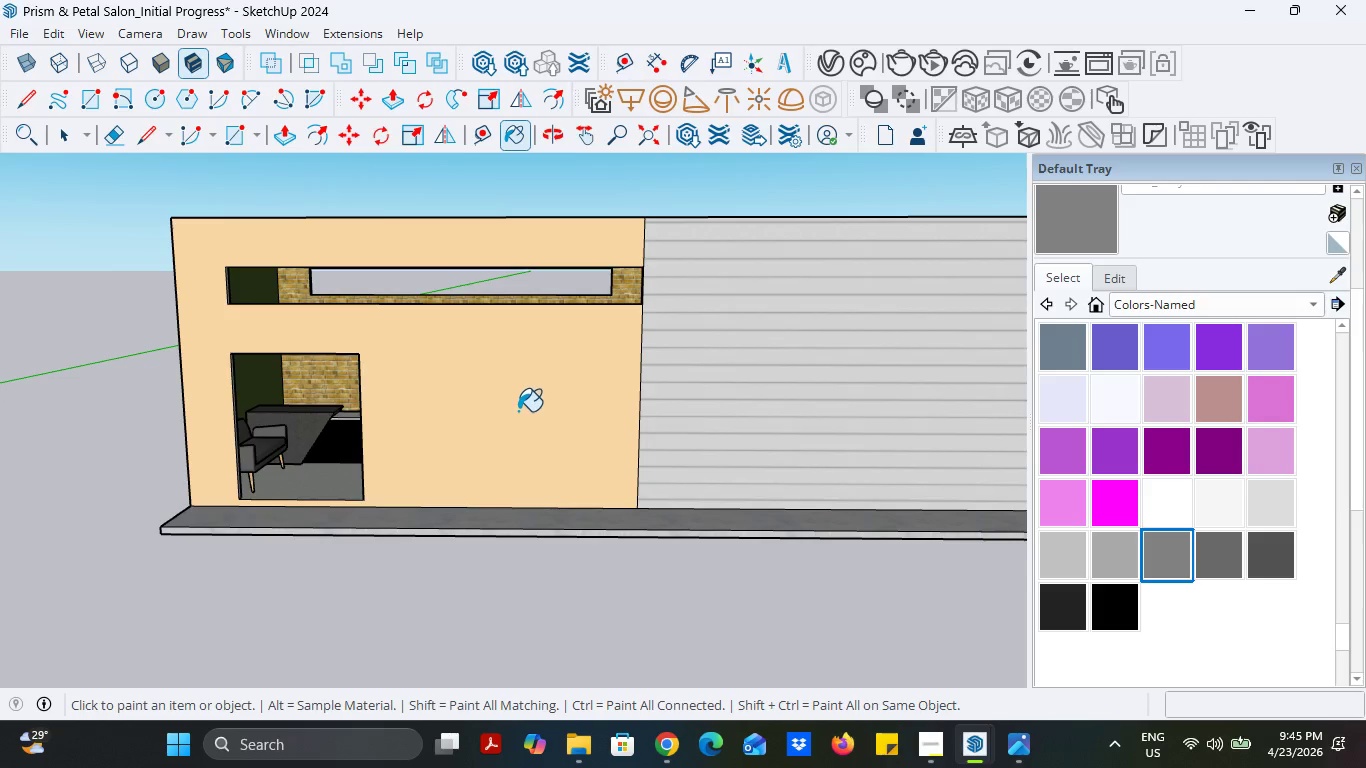 
left_click([518, 411])
 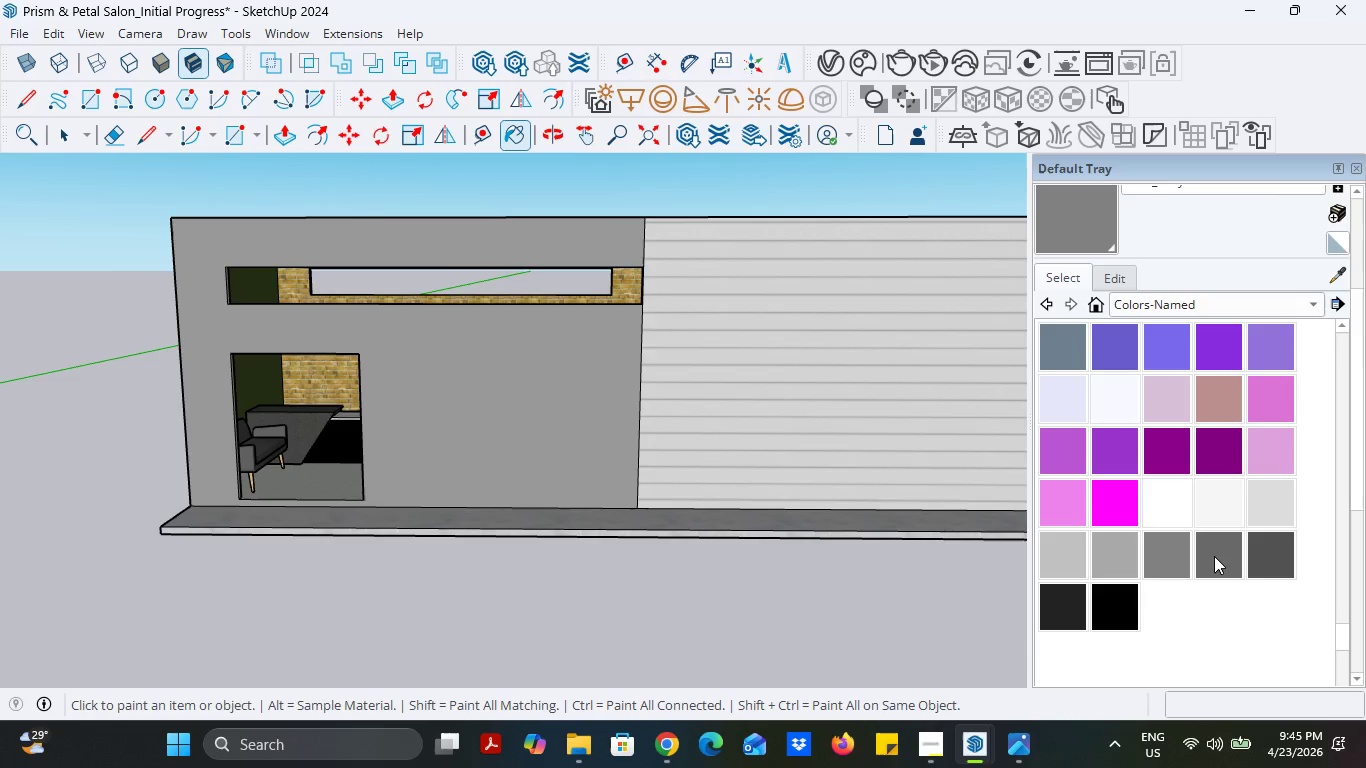 
left_click([1214, 556])
 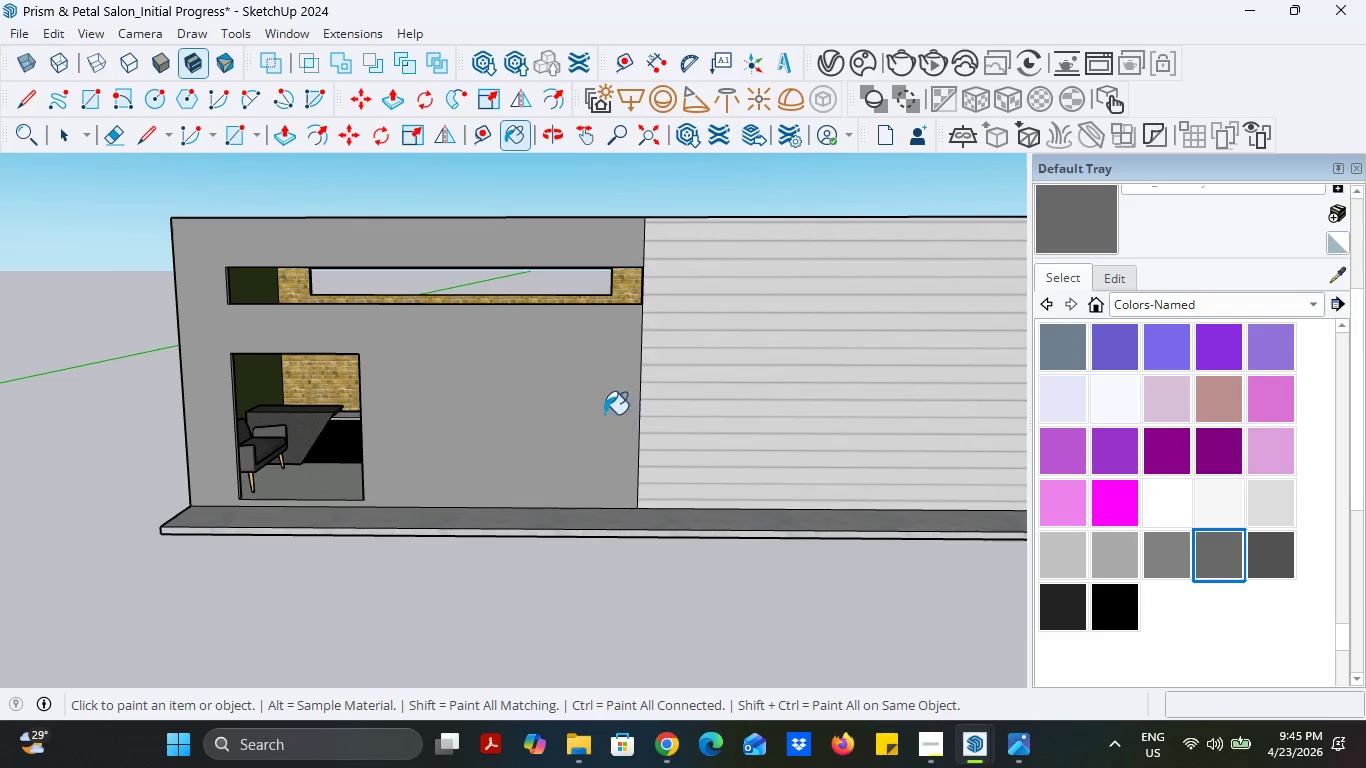 
left_click([599, 414])
 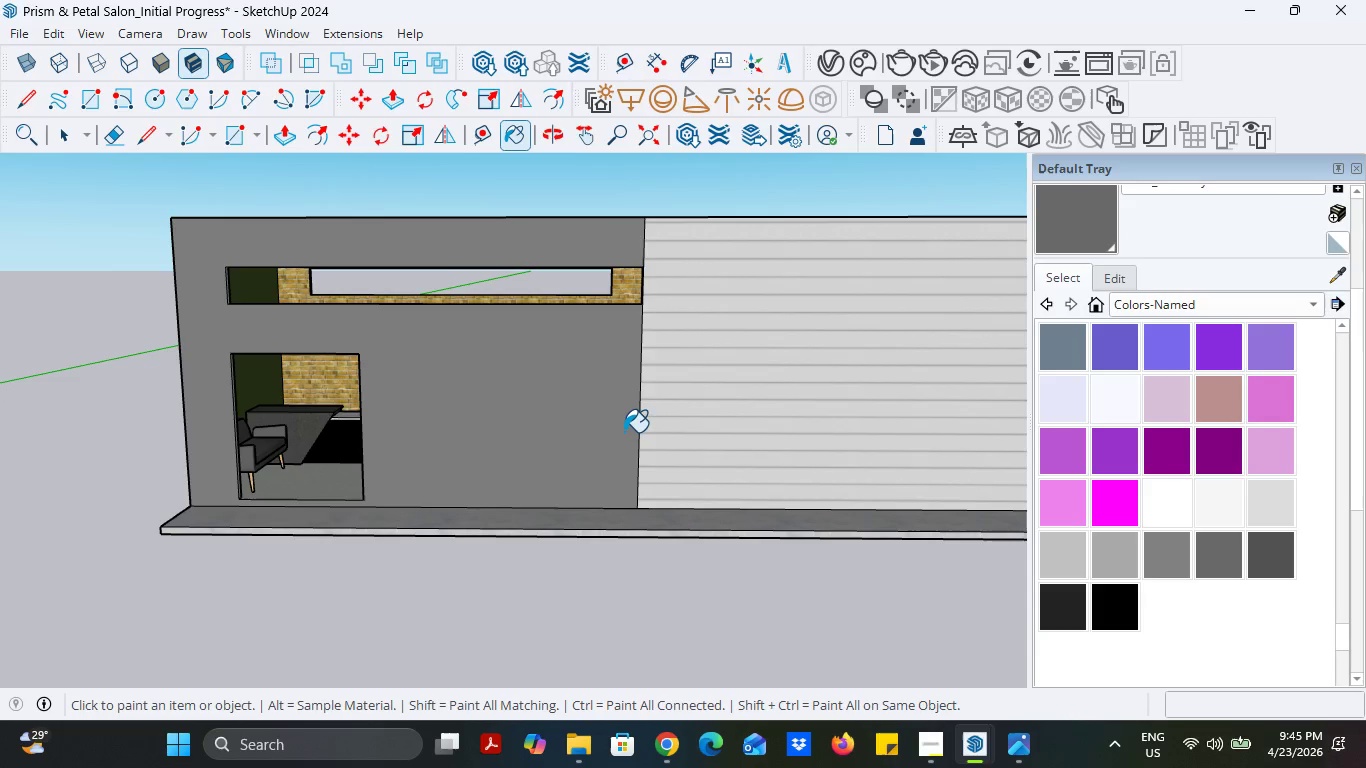 
scroll: coordinate [387, 407], scroll_direction: none, amount: 0.0
 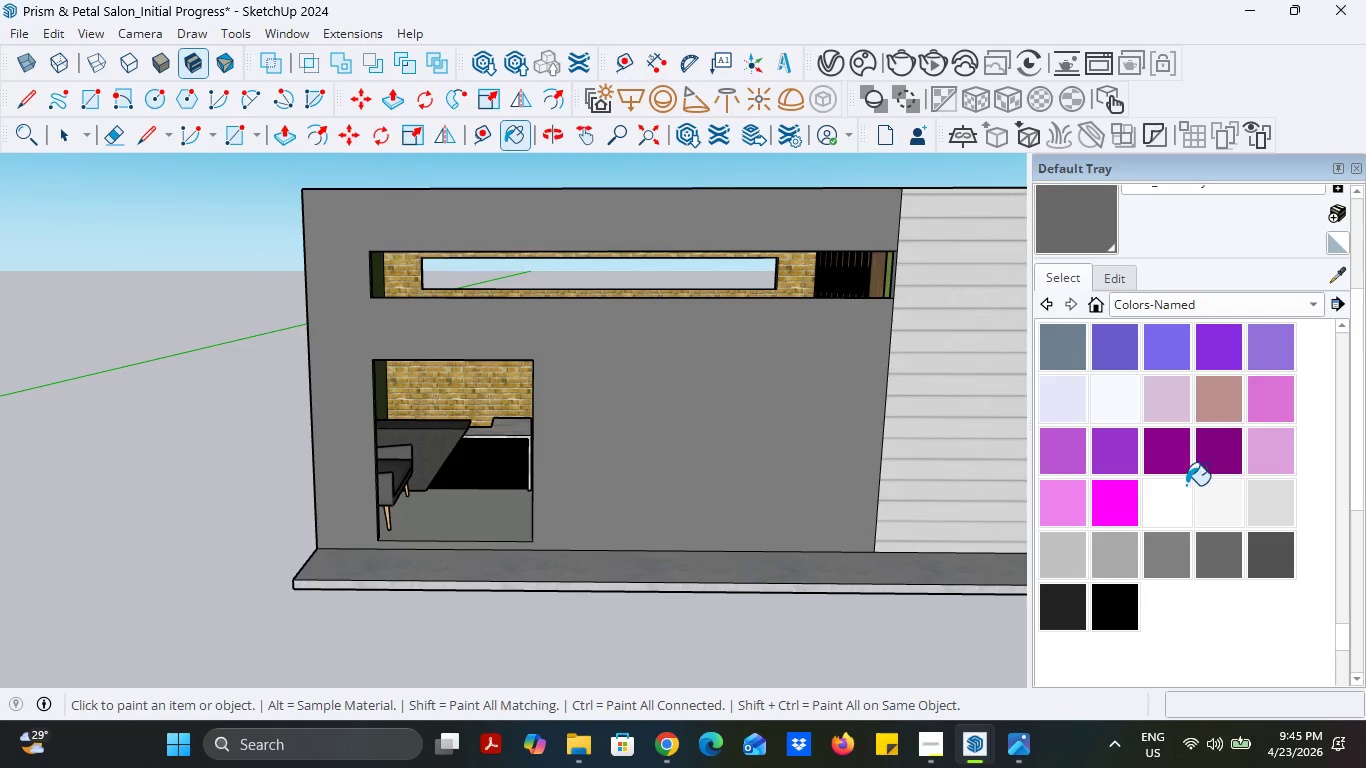 
scroll: coordinate [1198, 474], scroll_direction: up, amount: 11.0
 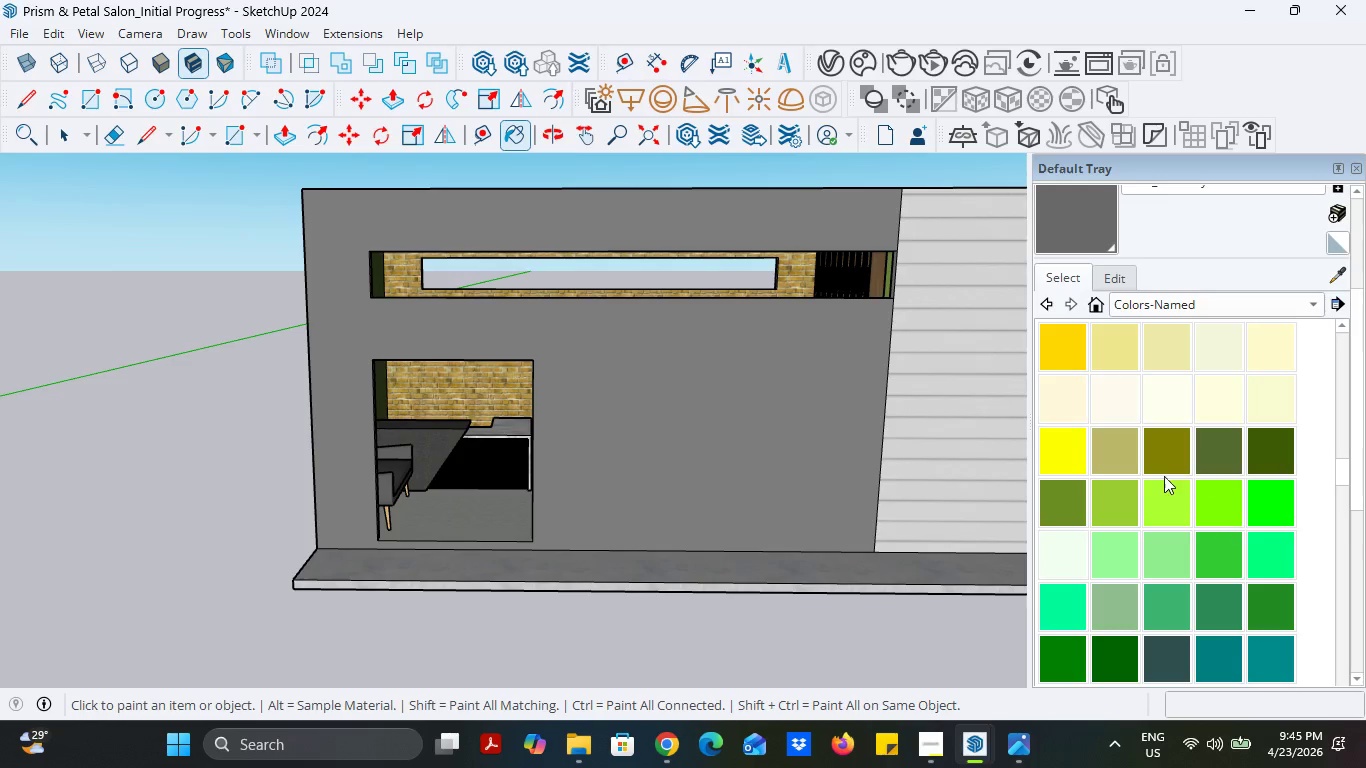 
left_click([1130, 461])
 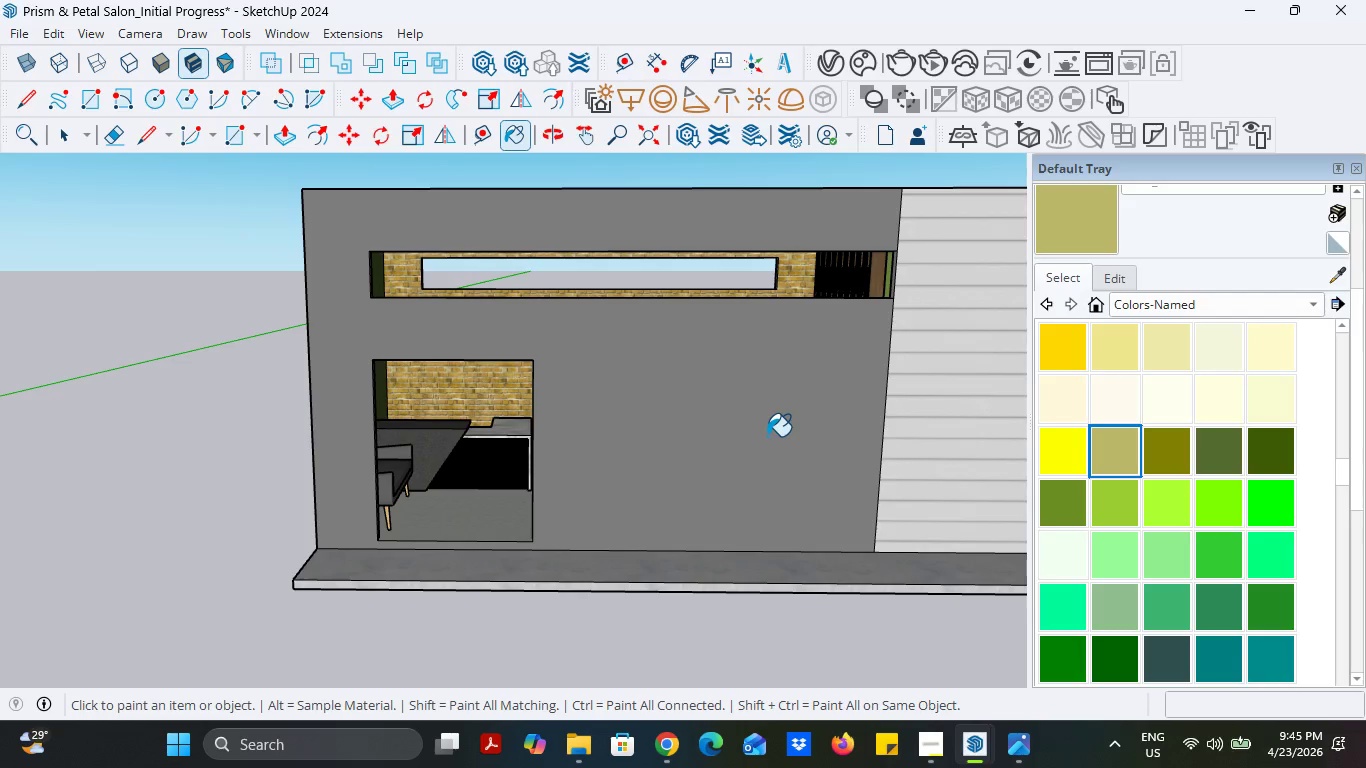 
left_click([767, 436])
 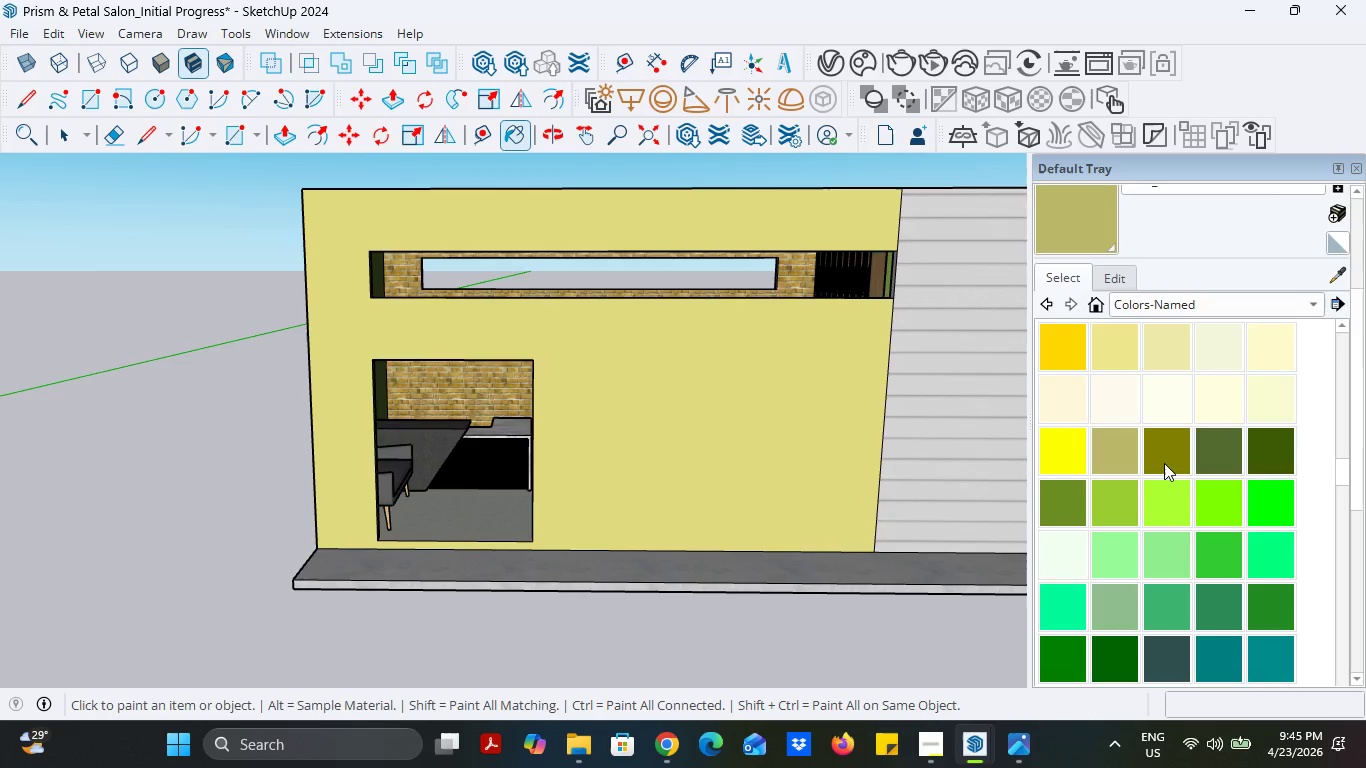 
double_click([836, 448])
 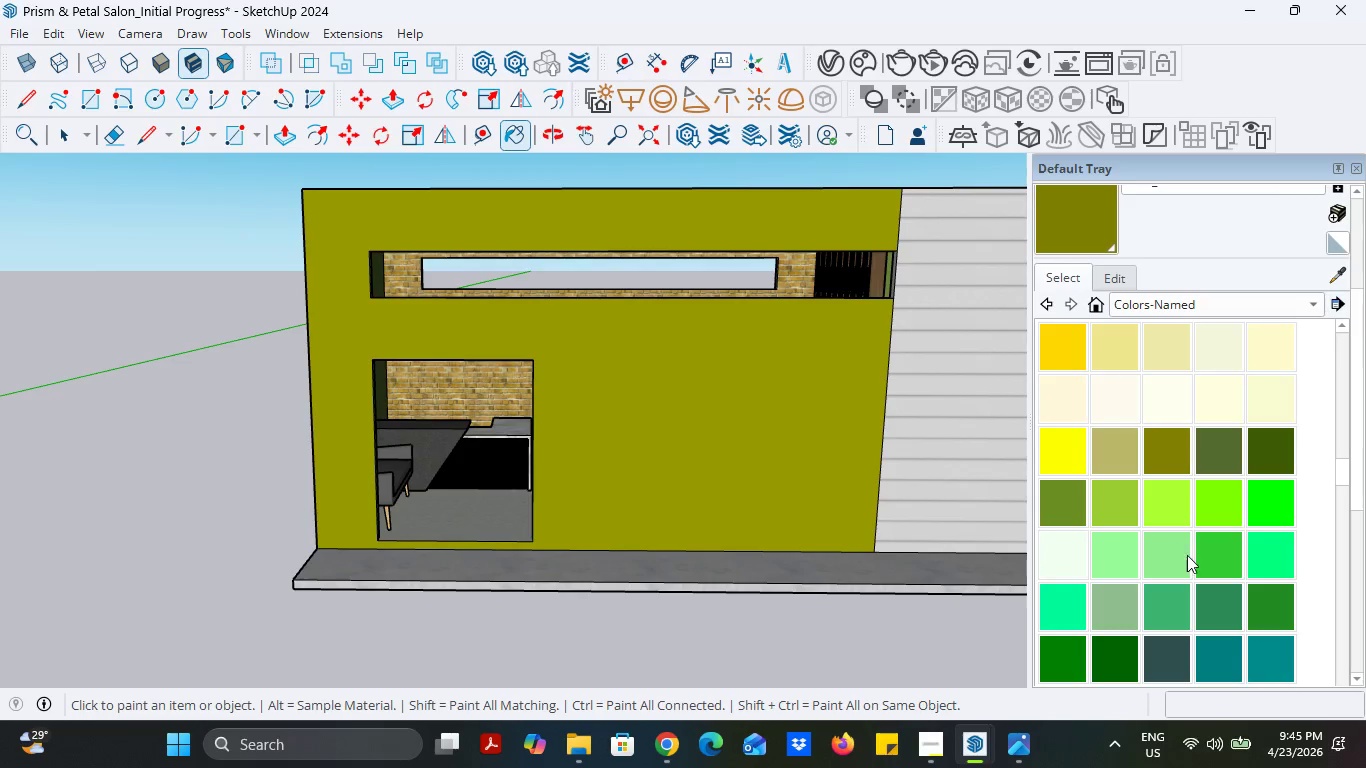 
left_click([1122, 607])
 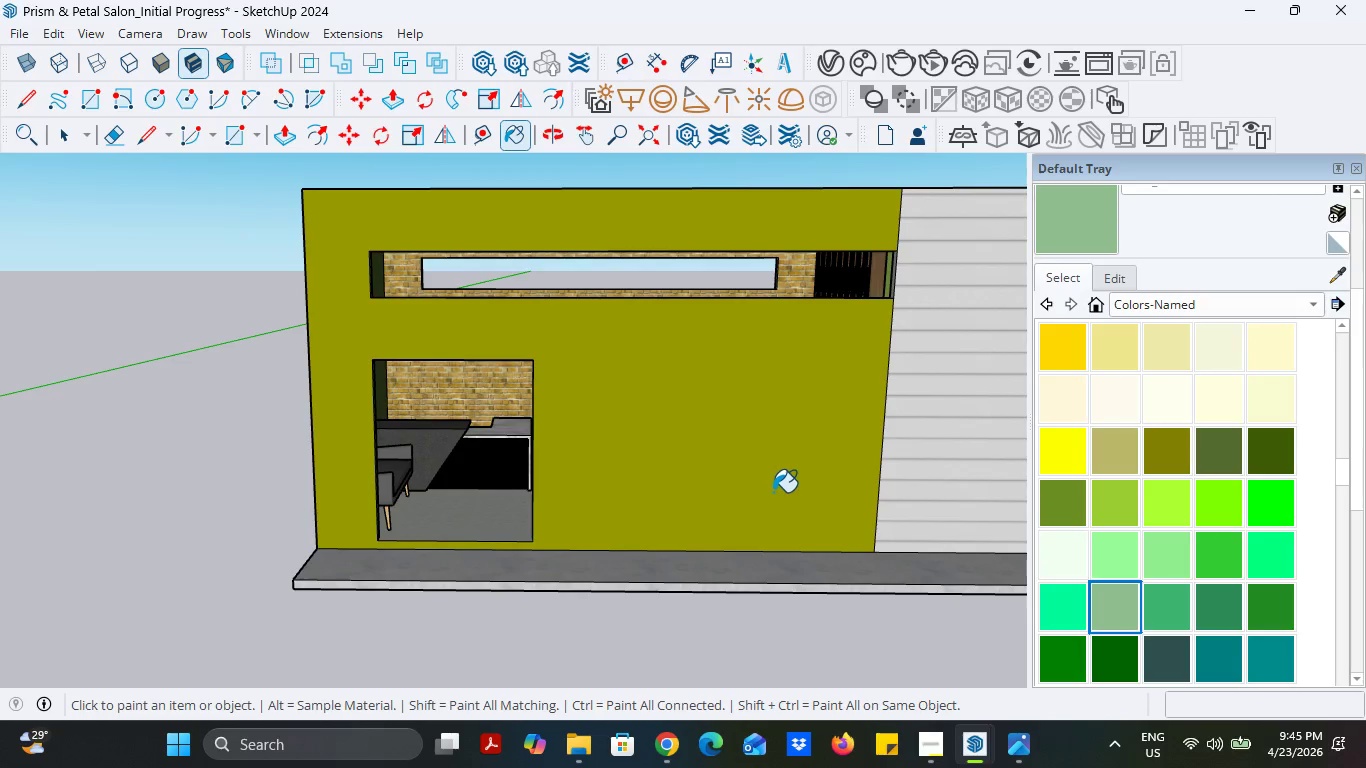 
left_click([773, 492])
 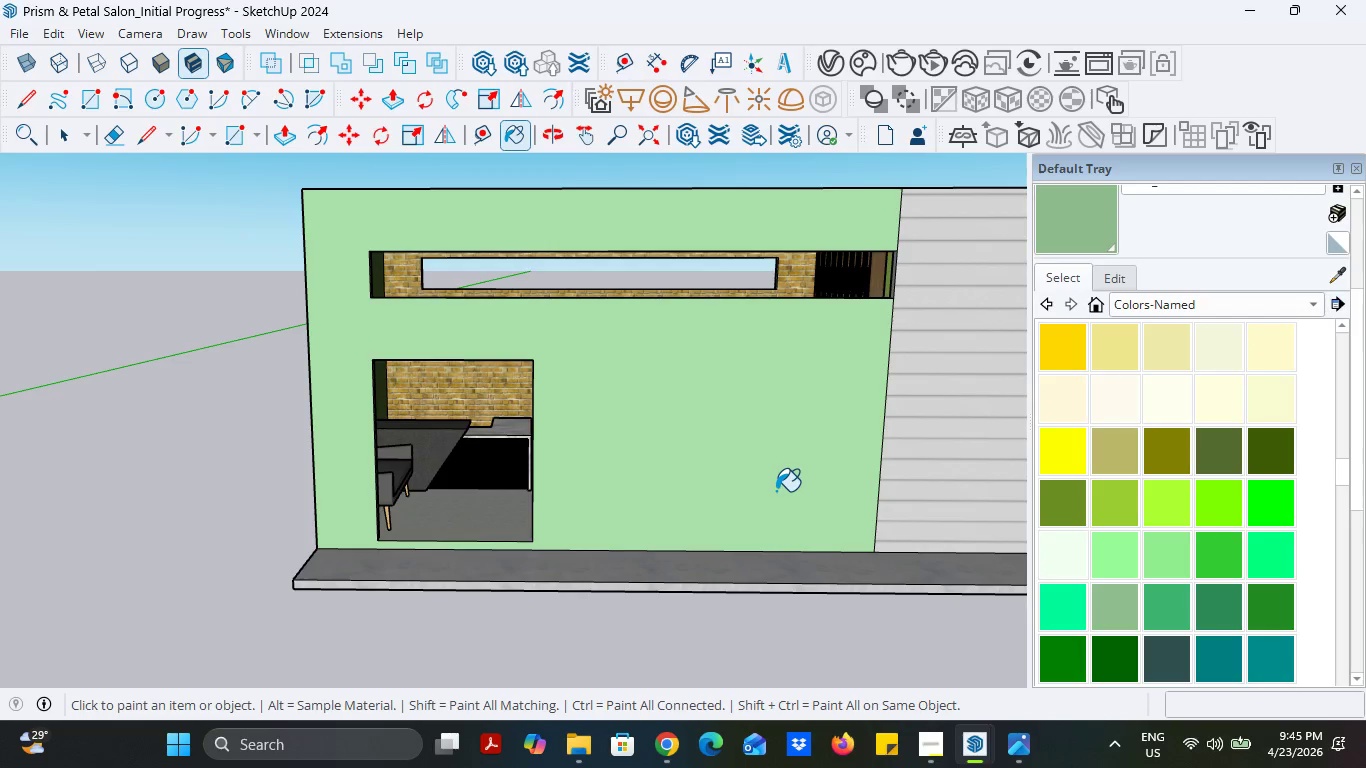 
scroll: coordinate [777, 491], scroll_direction: down, amount: 4.0
 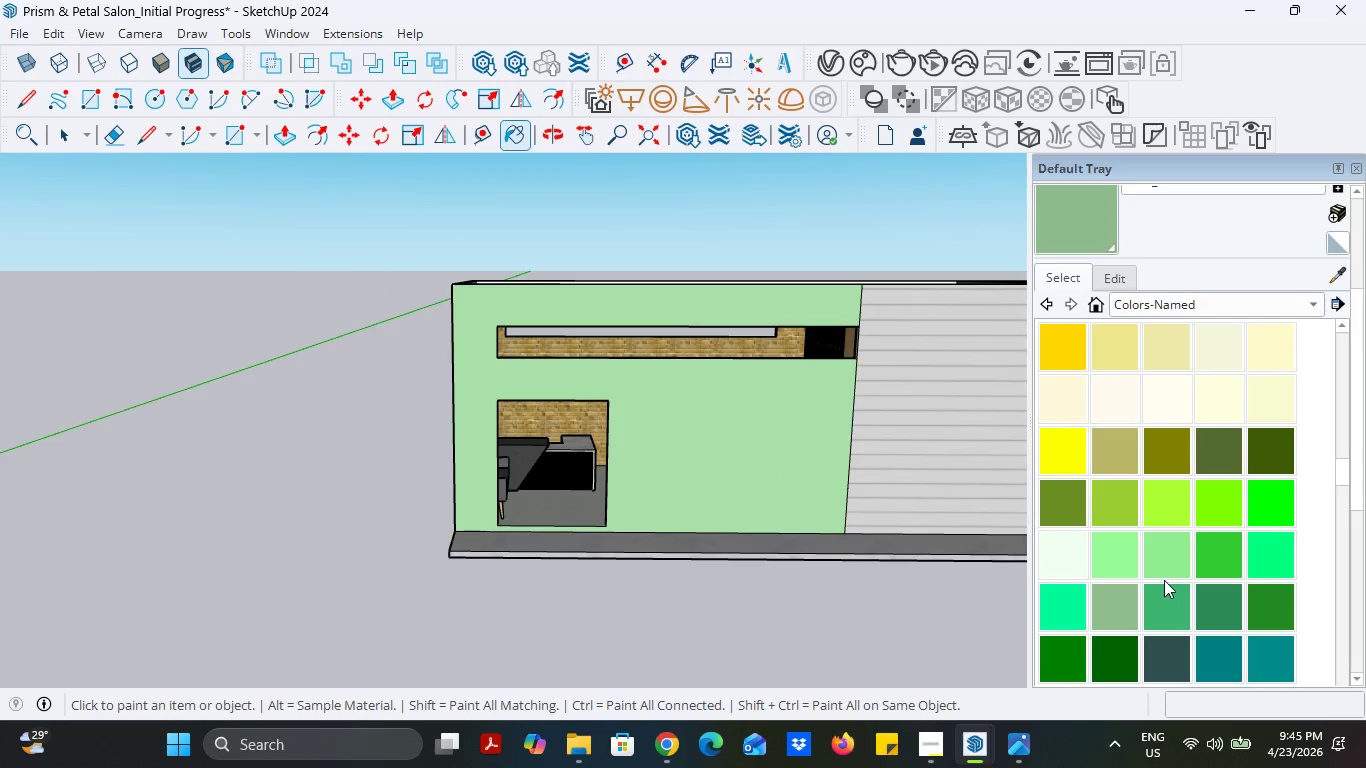 
scroll: coordinate [1169, 563], scroll_direction: up, amount: 6.0
 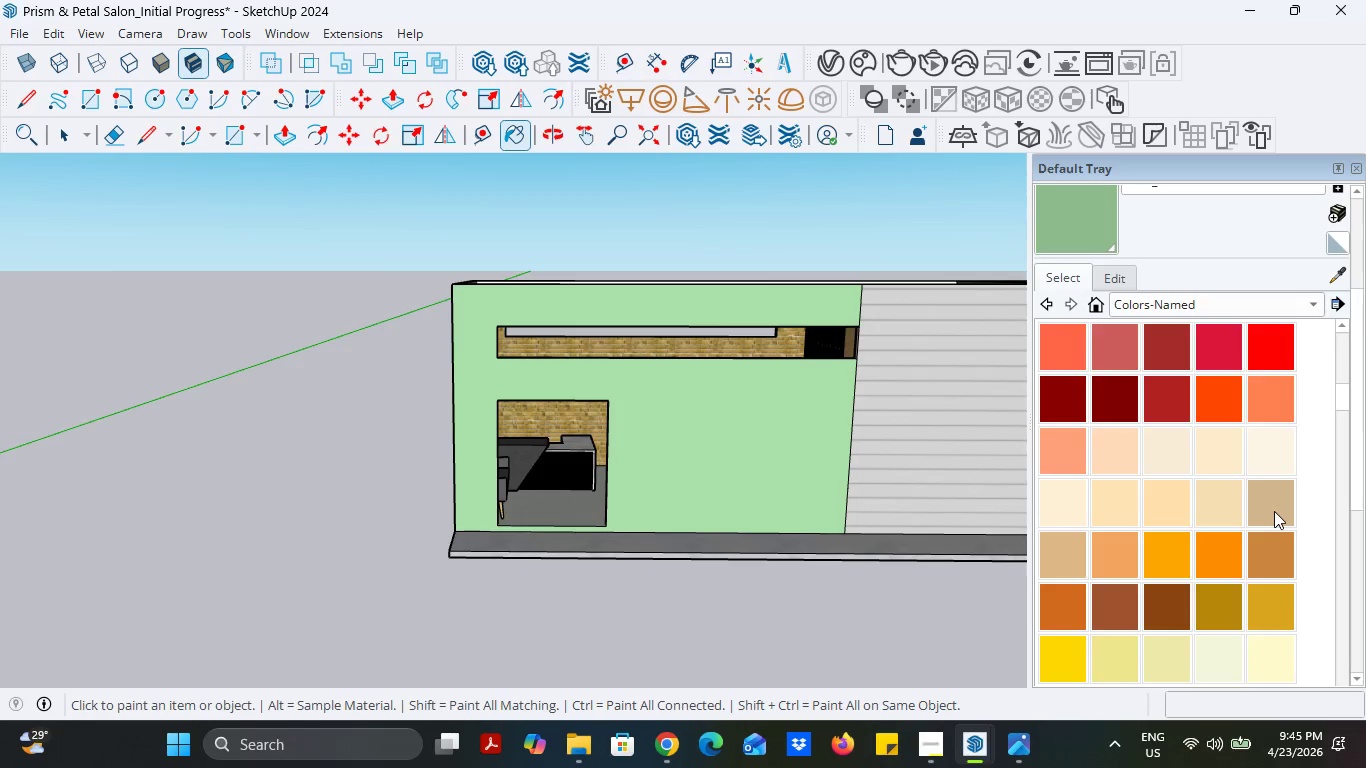 
left_click([1274, 511])
 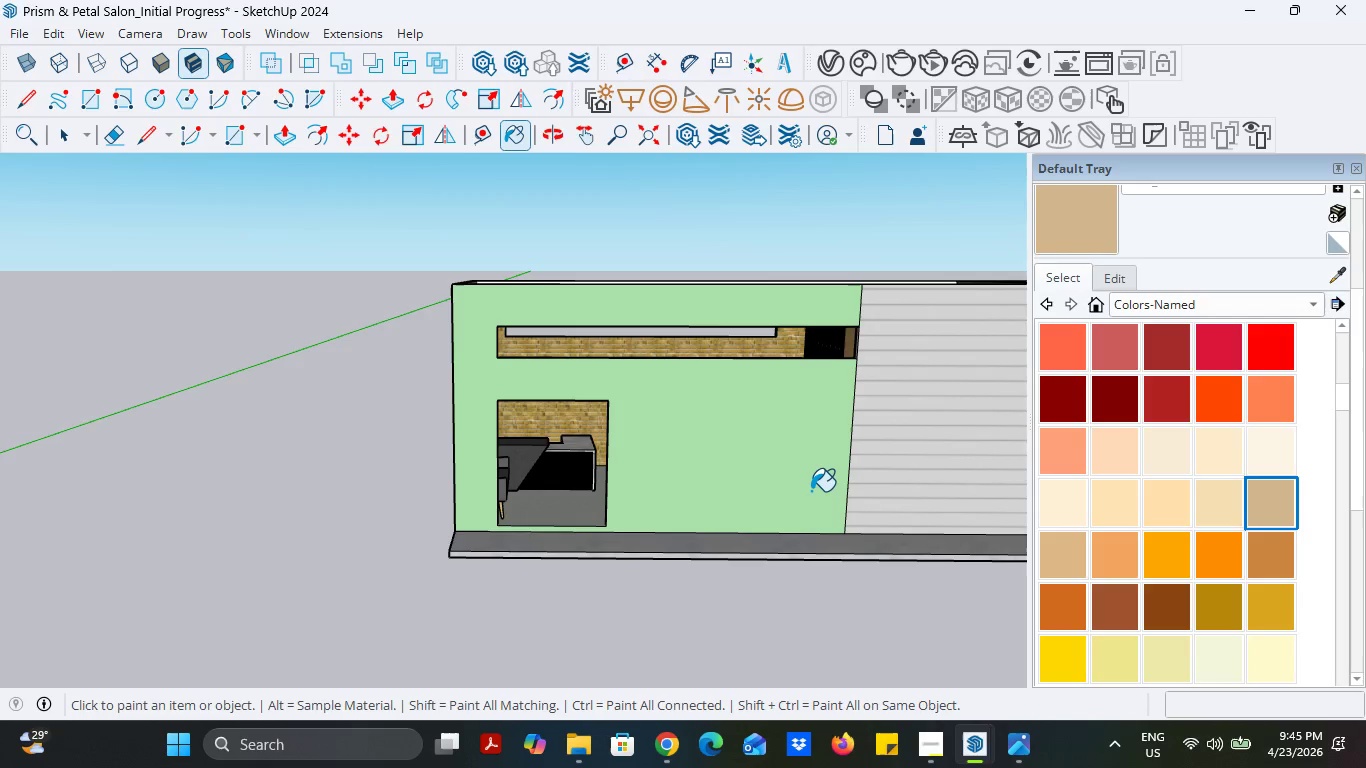 
left_click([811, 491])
 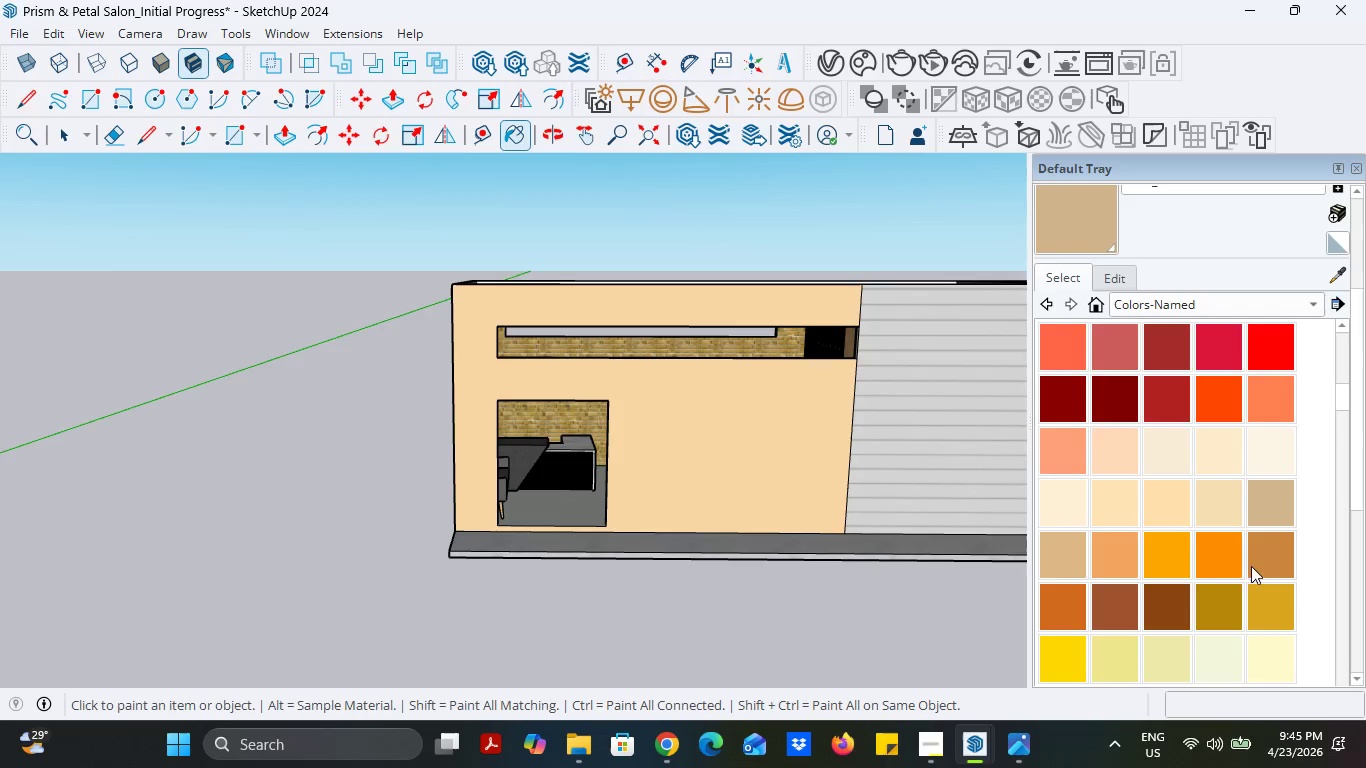 
double_click([835, 547])
 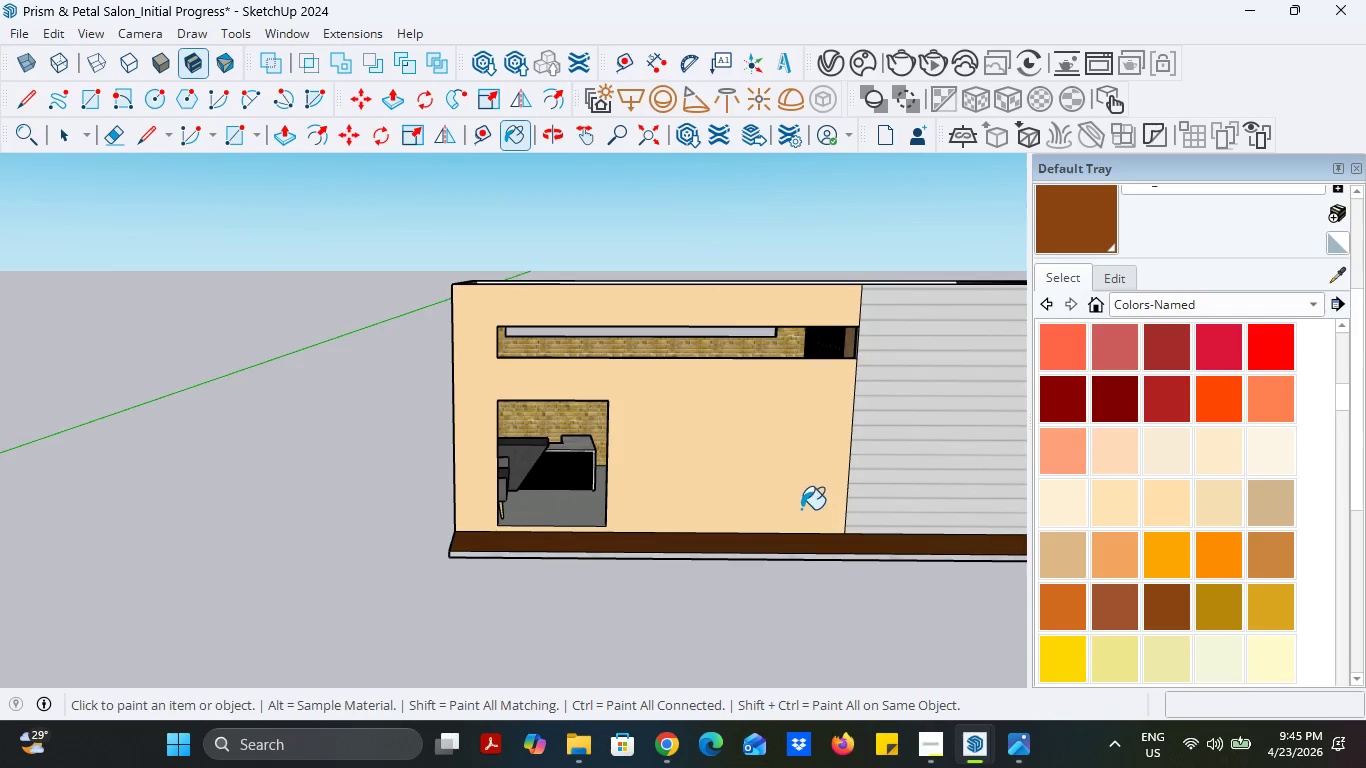 
key(Control+Z)
 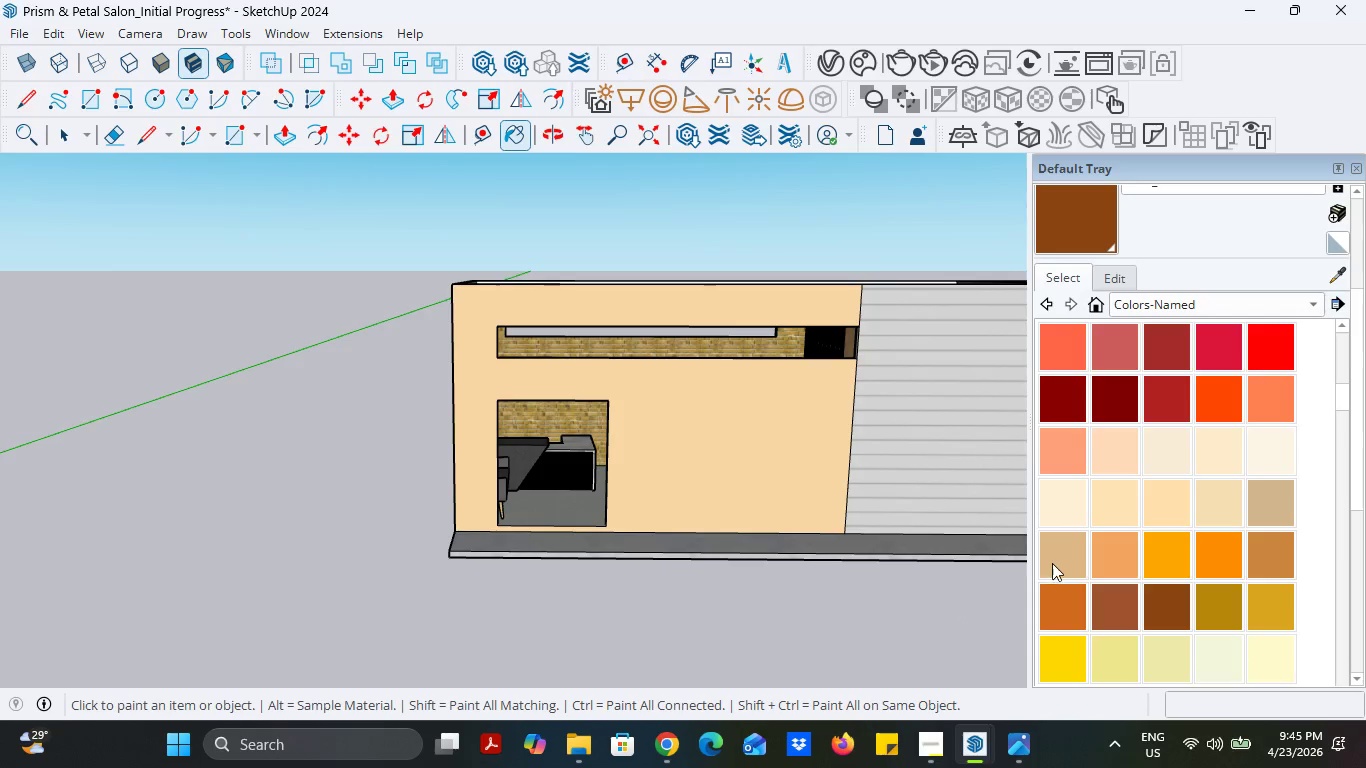 
double_click([884, 454])
 